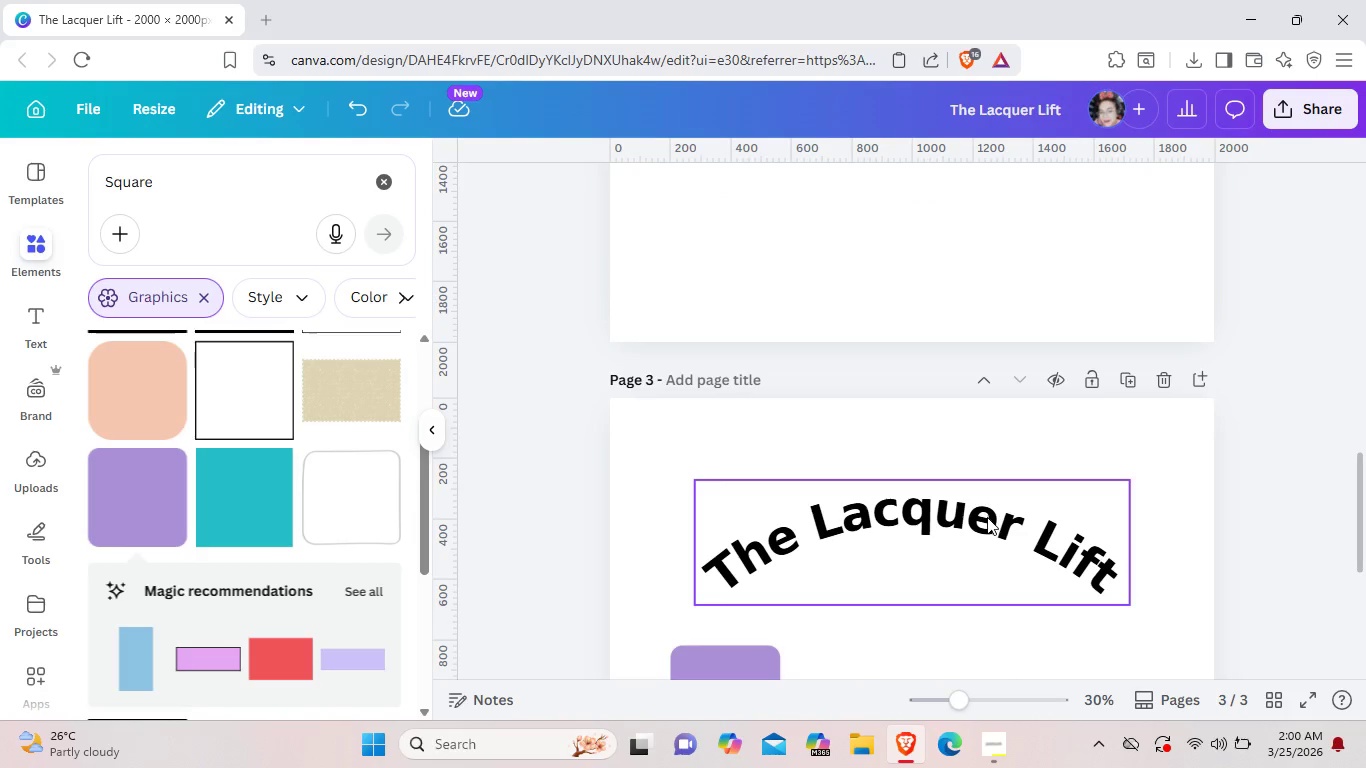 
scroll: coordinate [941, 569], scroll_direction: down, amount: 2.0
 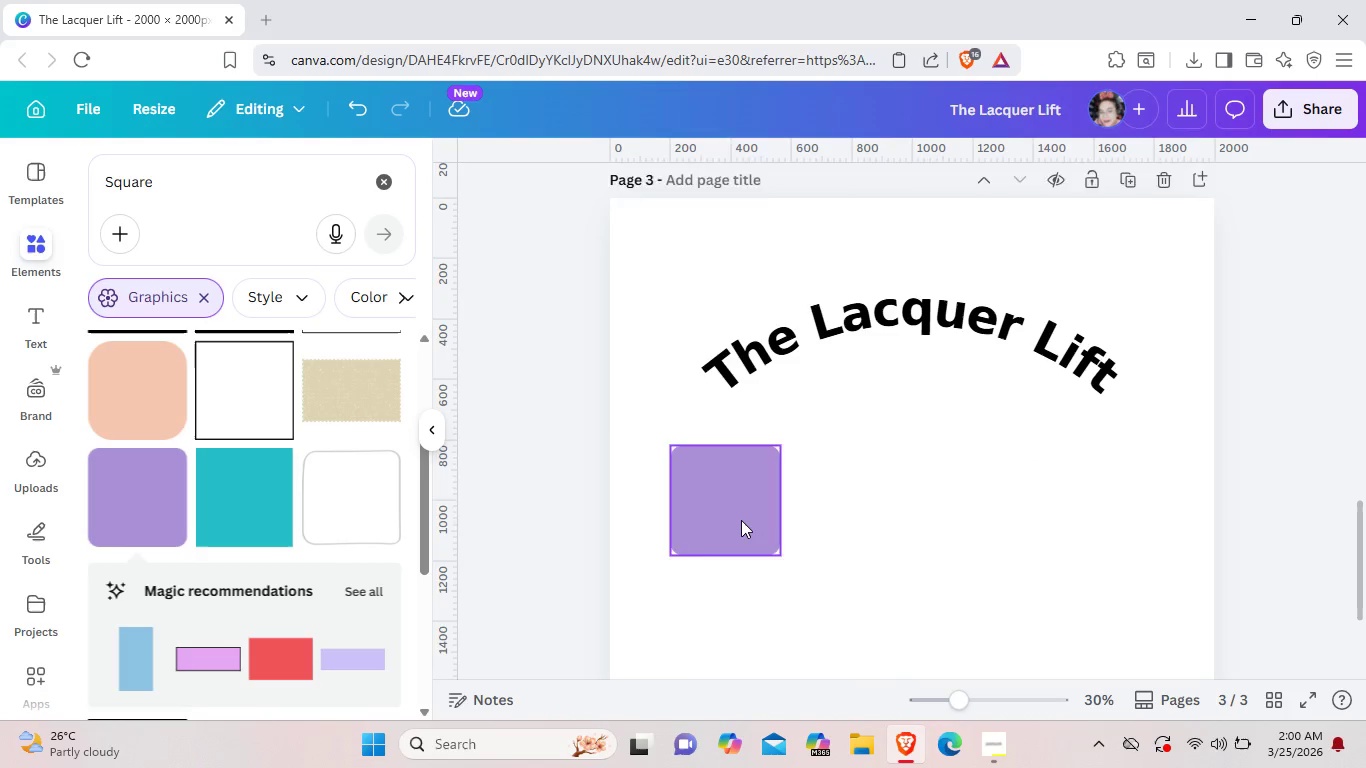 
left_click([741, 520])
 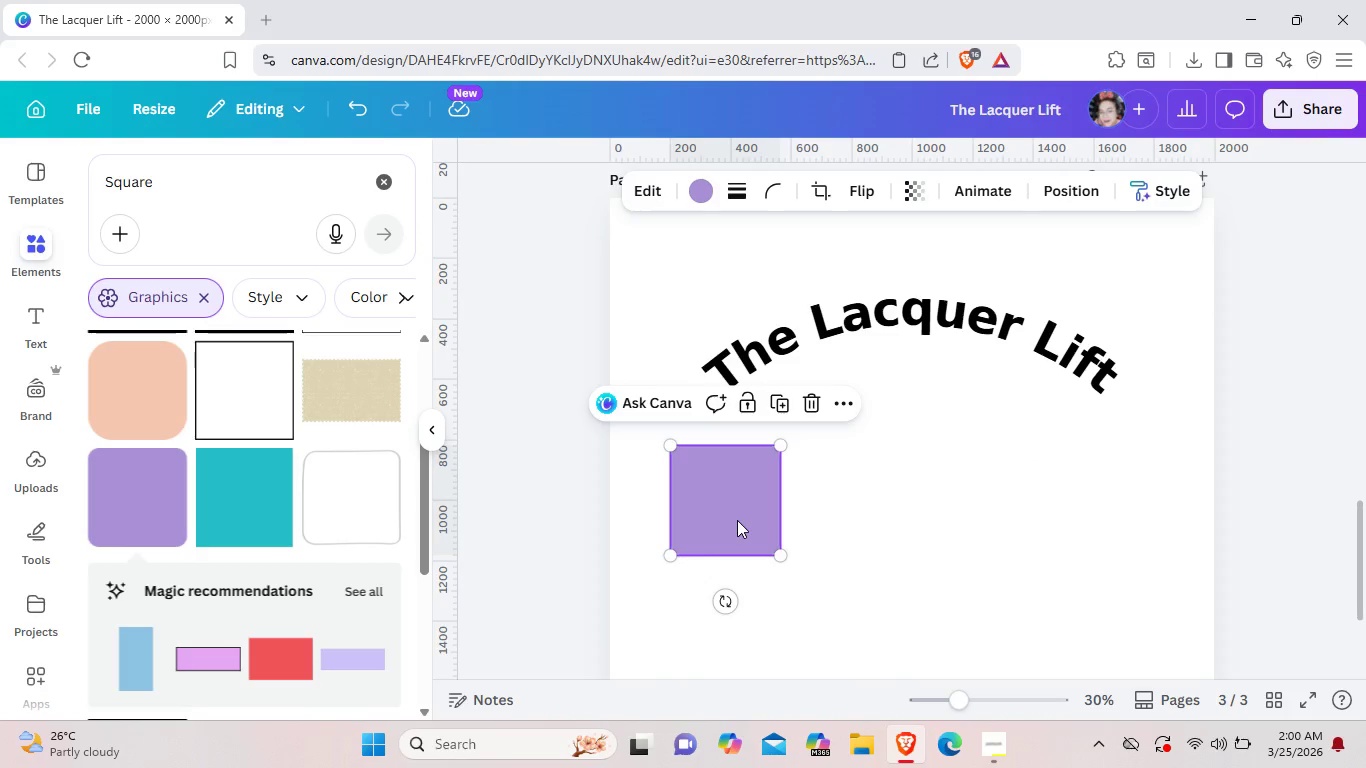 
left_click_drag(start_coordinate=[737, 520], to_coordinate=[791, 520])
 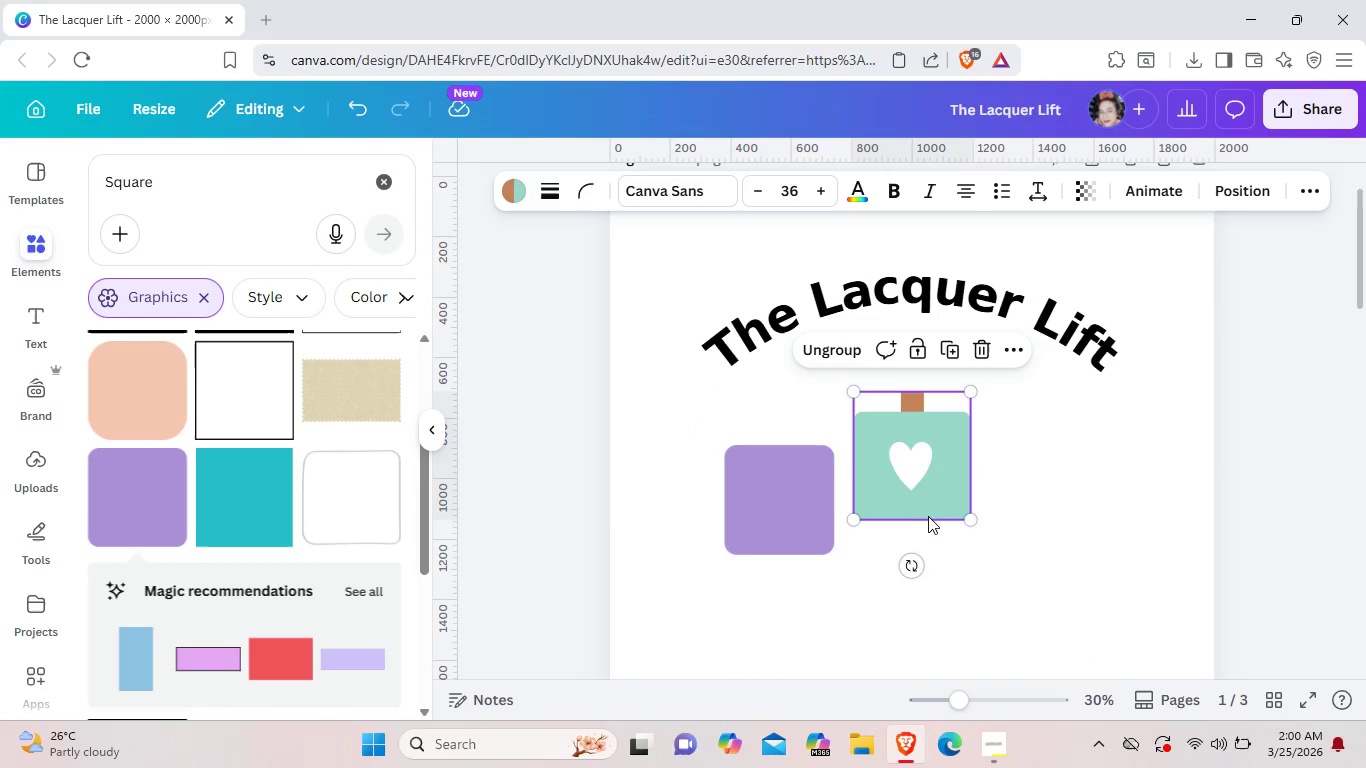 
scroll: coordinate [859, 491], scroll_direction: up, amount: 10.0
 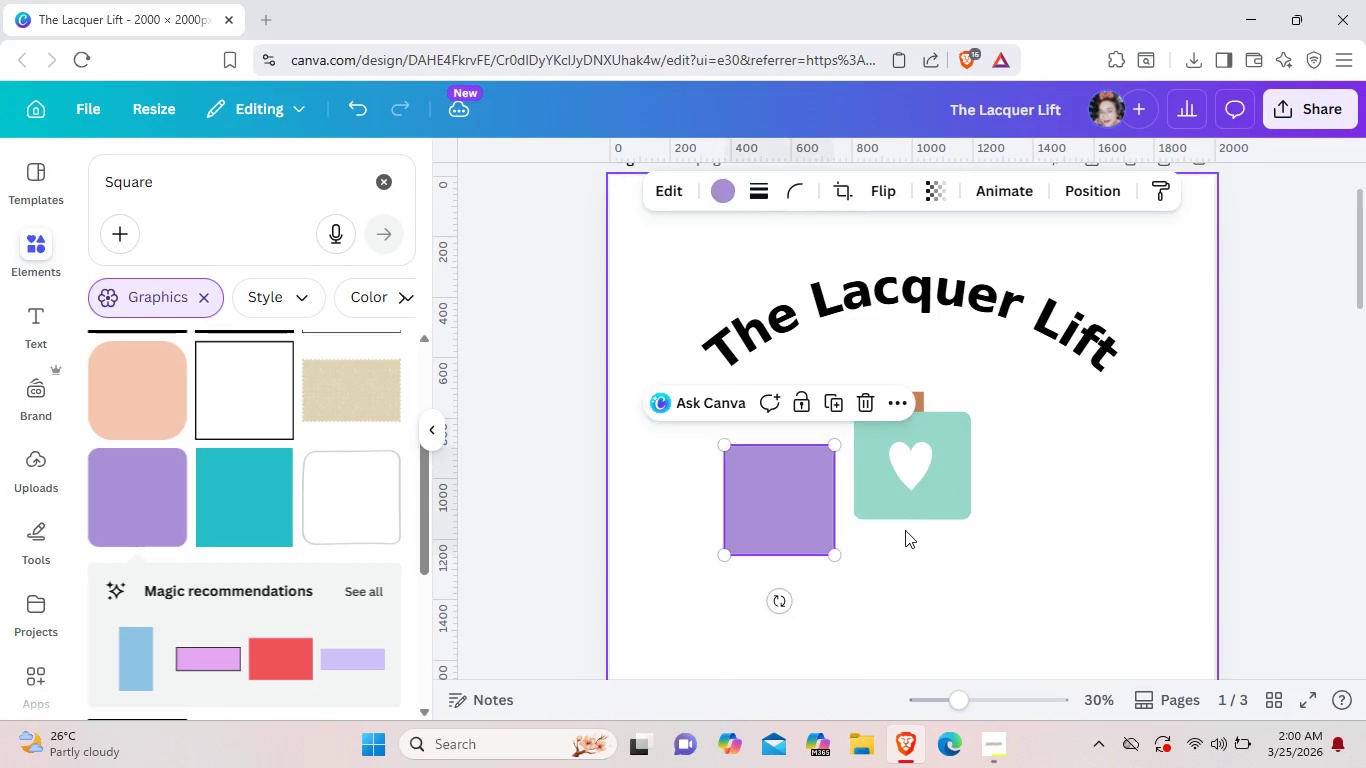 
left_click([928, 516])
 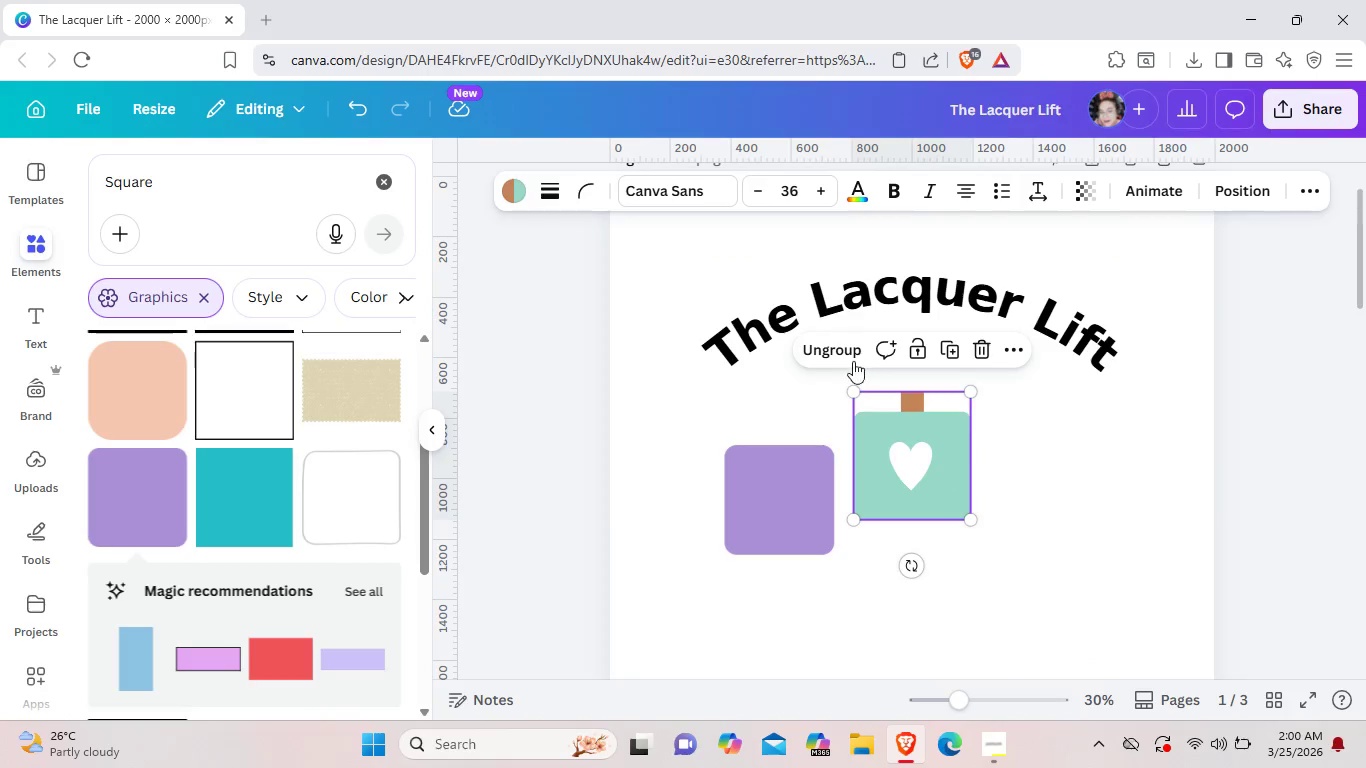 
left_click([846, 360])
 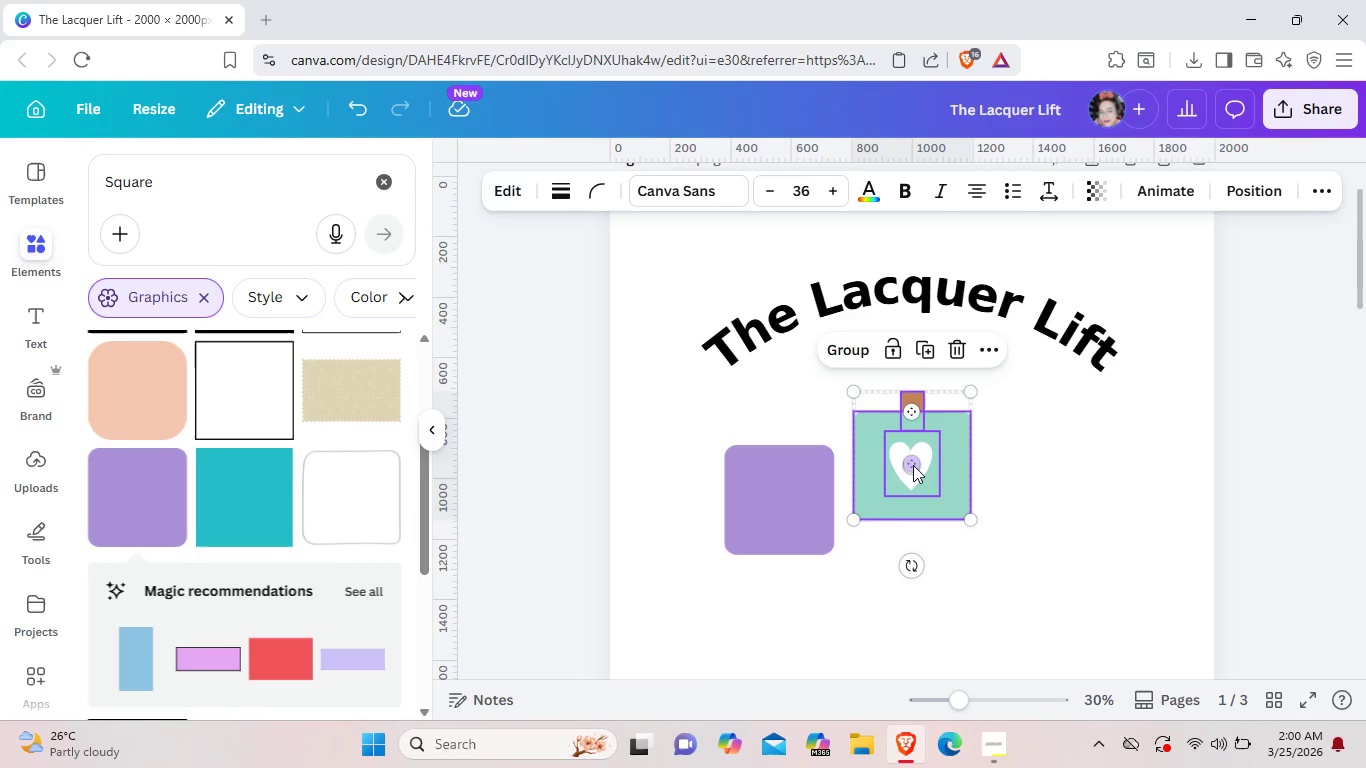 
left_click_drag(start_coordinate=[911, 465], to_coordinate=[832, 627])
 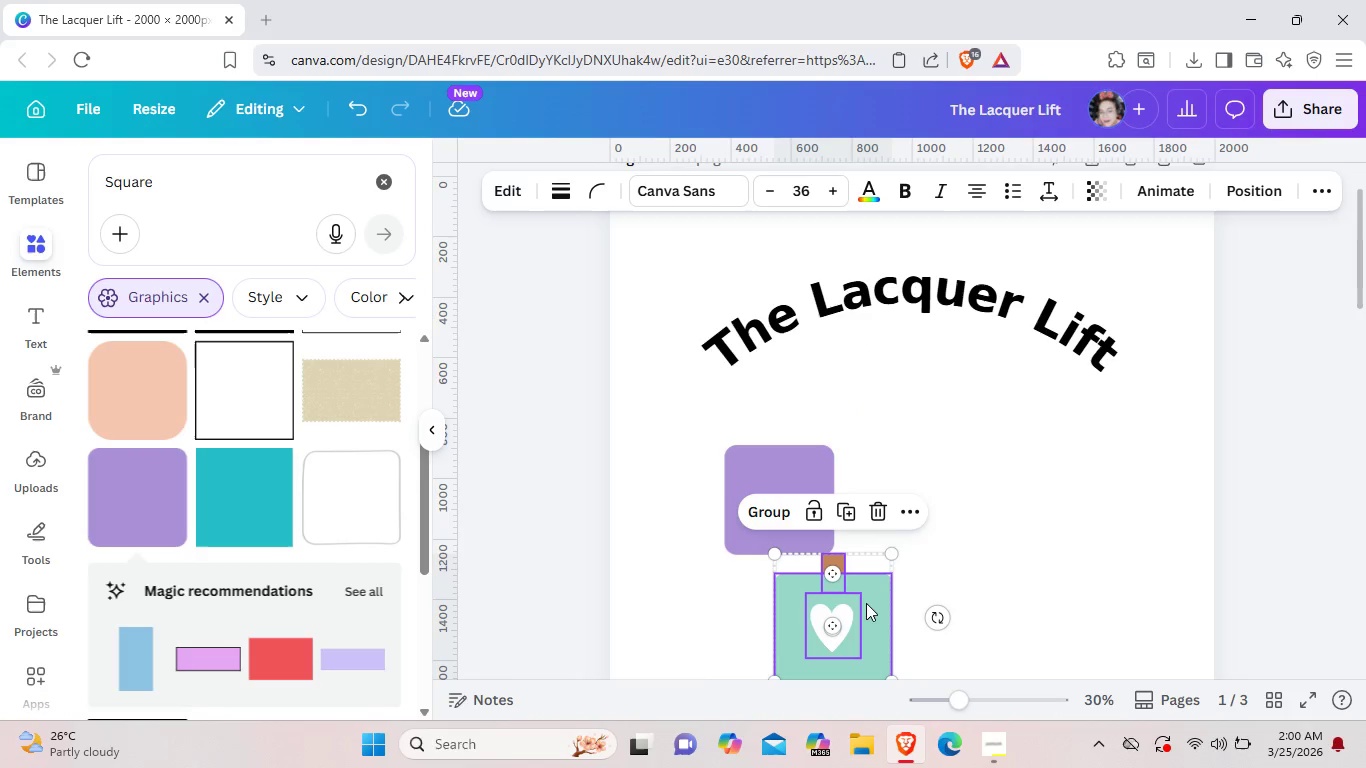 
left_click_drag(start_coordinate=[869, 604], to_coordinate=[942, 419])
 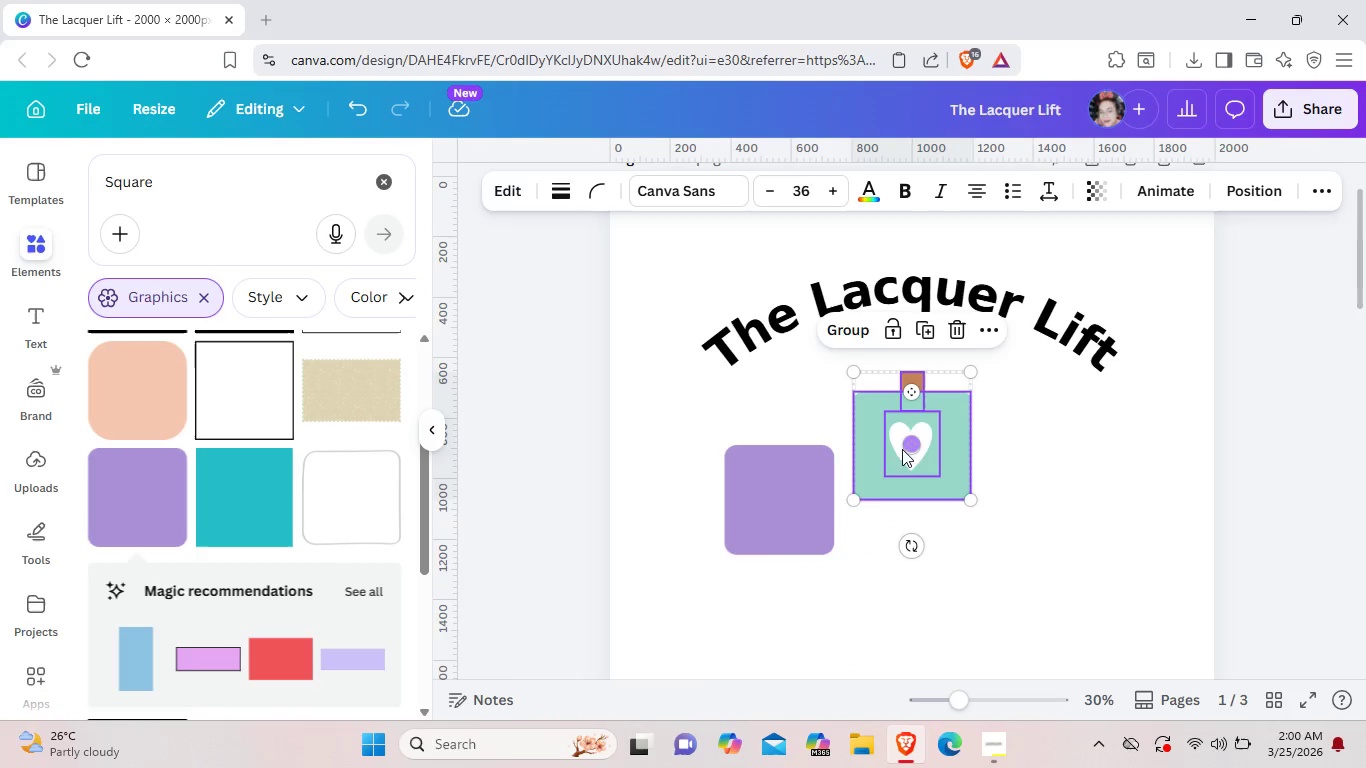 
left_click_drag(start_coordinate=[905, 449], to_coordinate=[792, 501])
 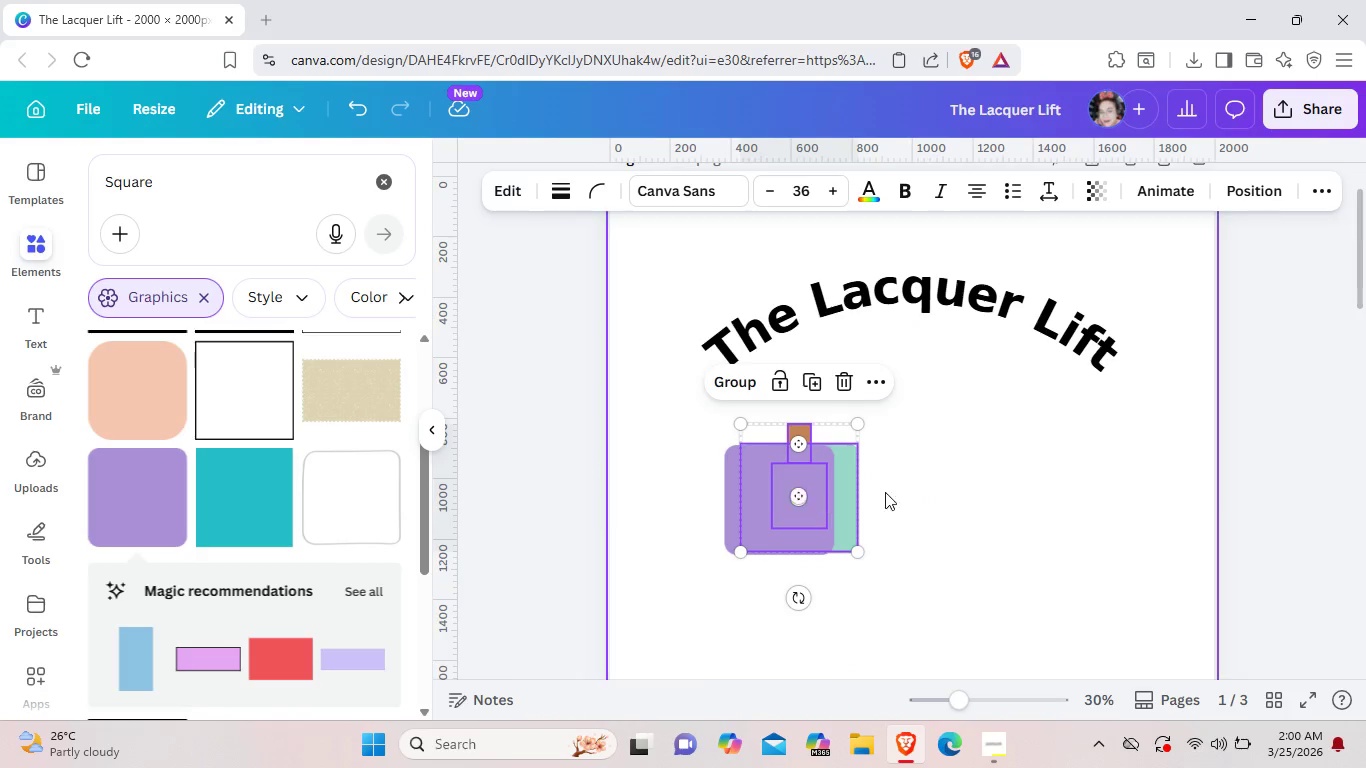 
left_click([912, 483])
 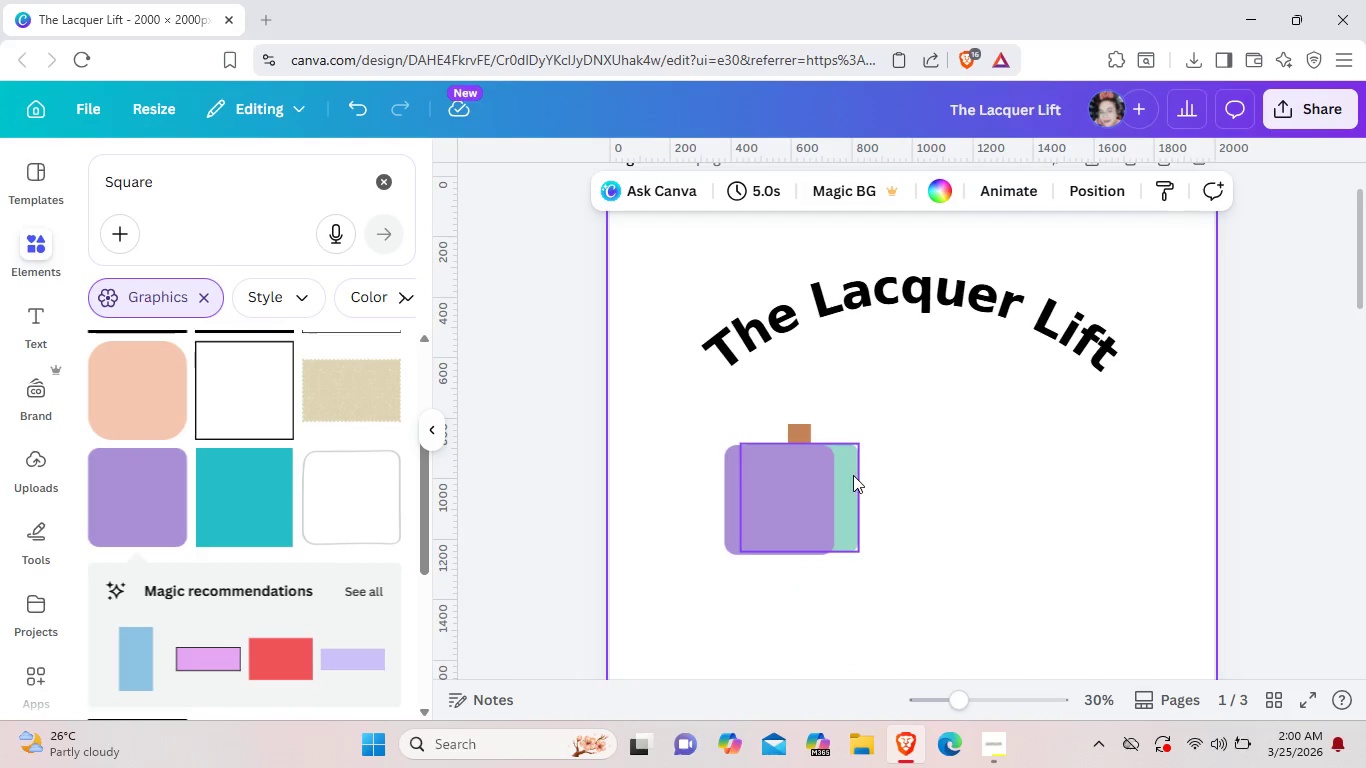 
left_click_drag(start_coordinate=[852, 478], to_coordinate=[964, 416])
 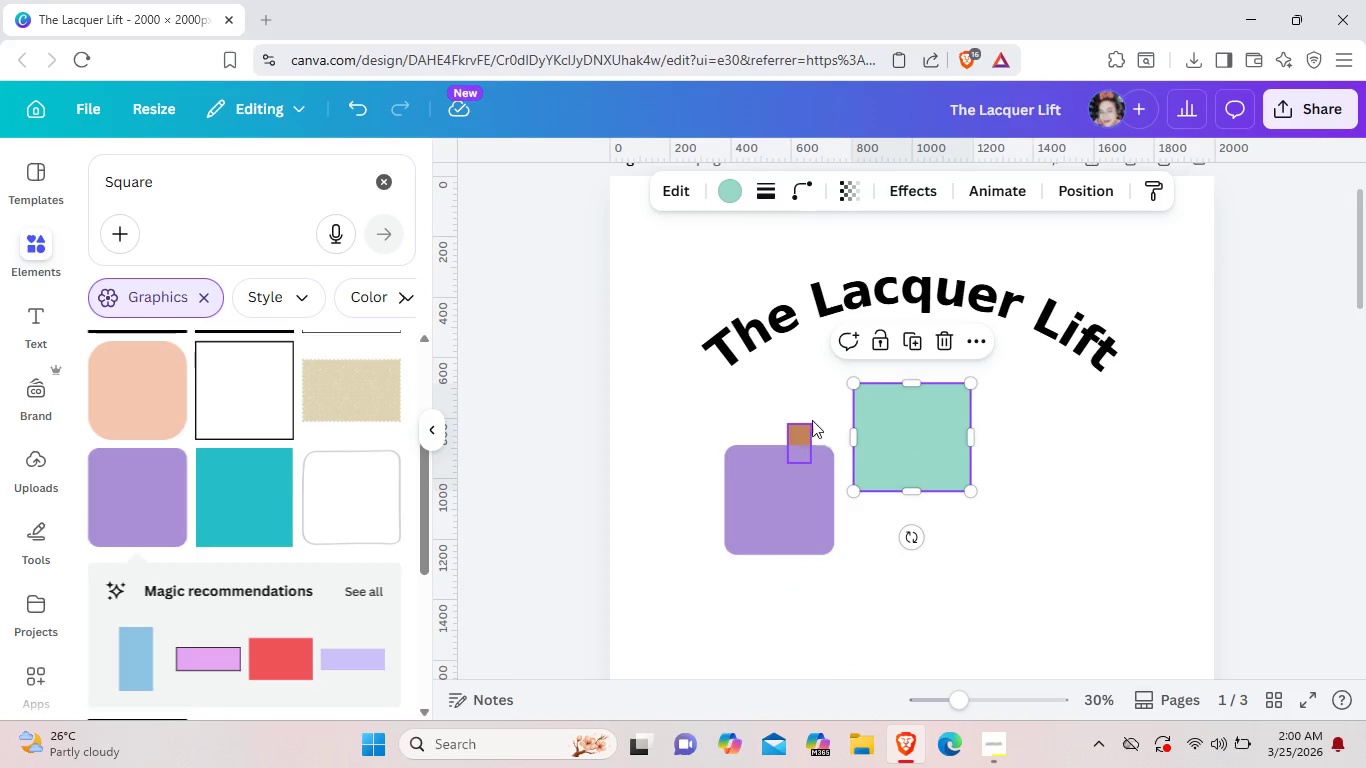 
left_click_drag(start_coordinate=[801, 437], to_coordinate=[918, 371])
 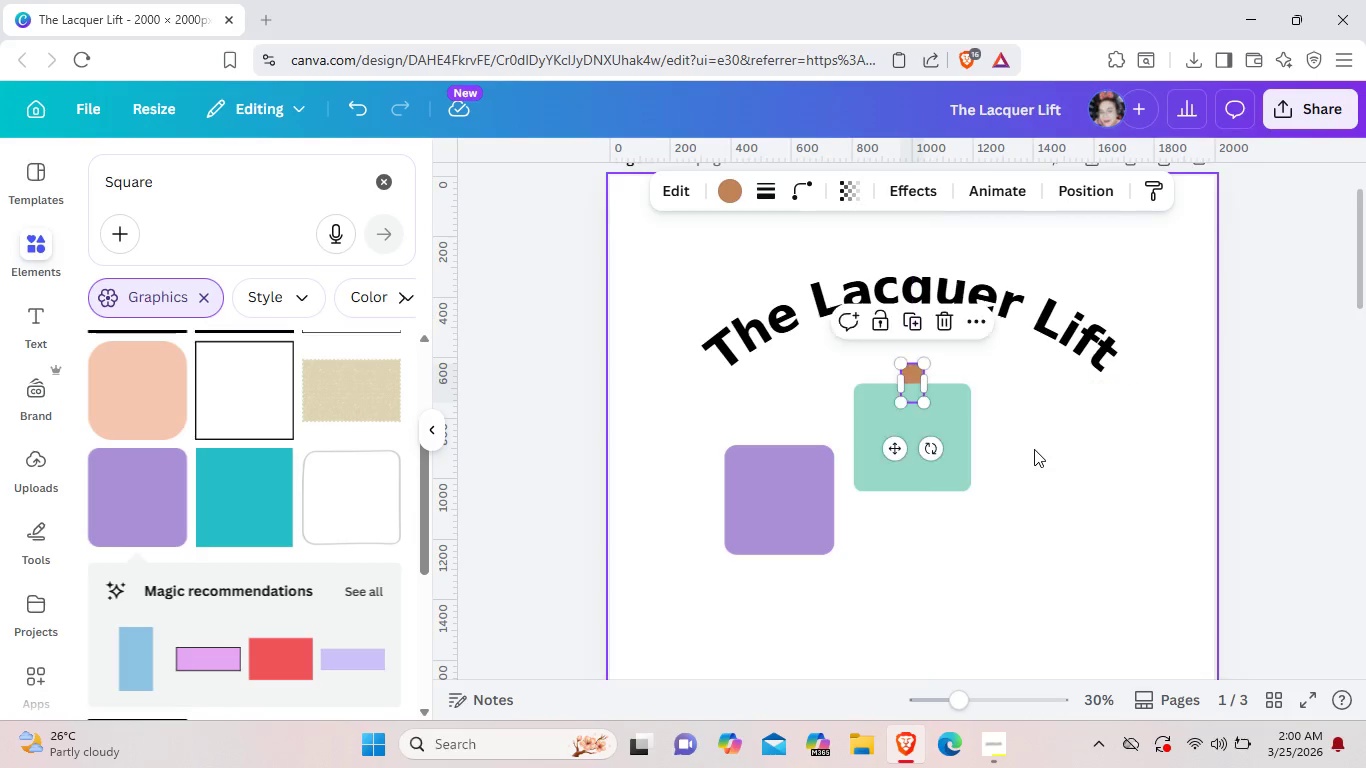 
left_click([1034, 449])
 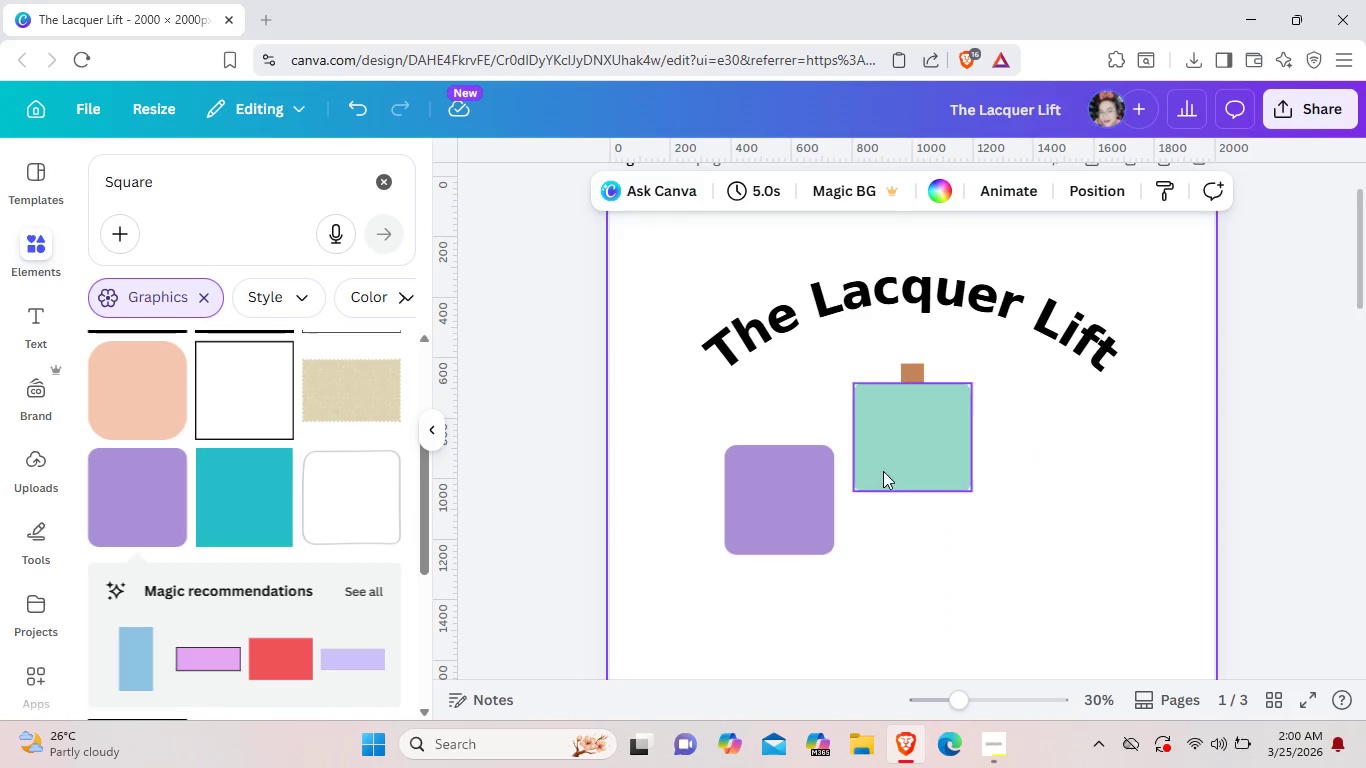 
mouse_move([852, 474])
 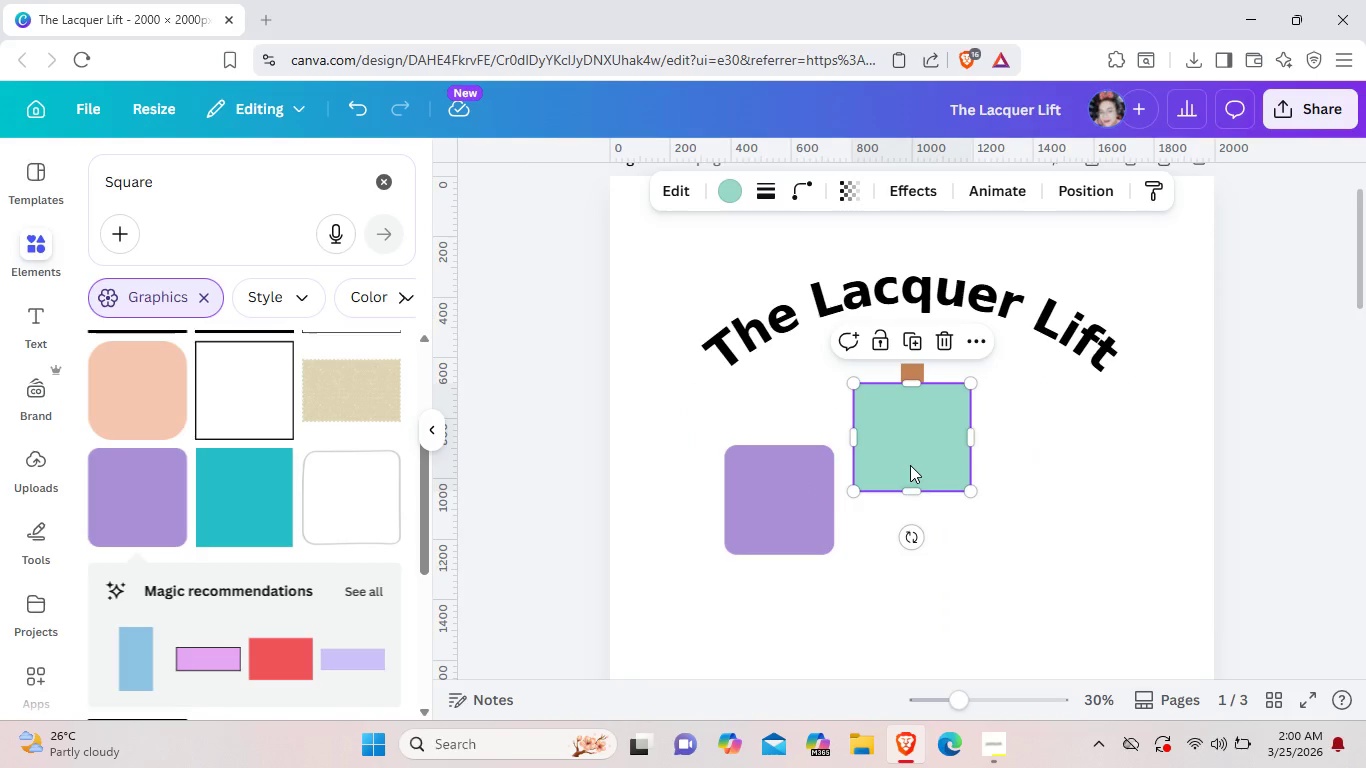 
left_click([910, 465])
 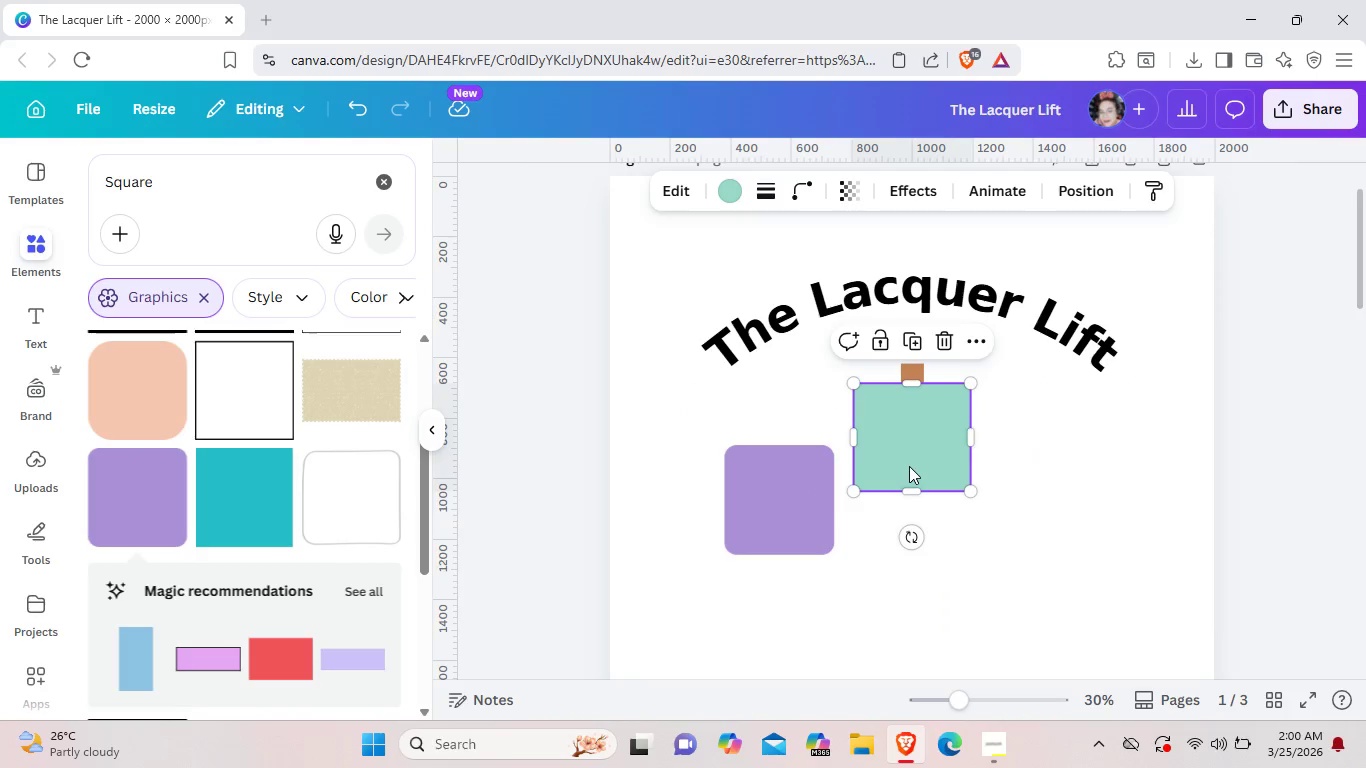 
key(Backspace)
 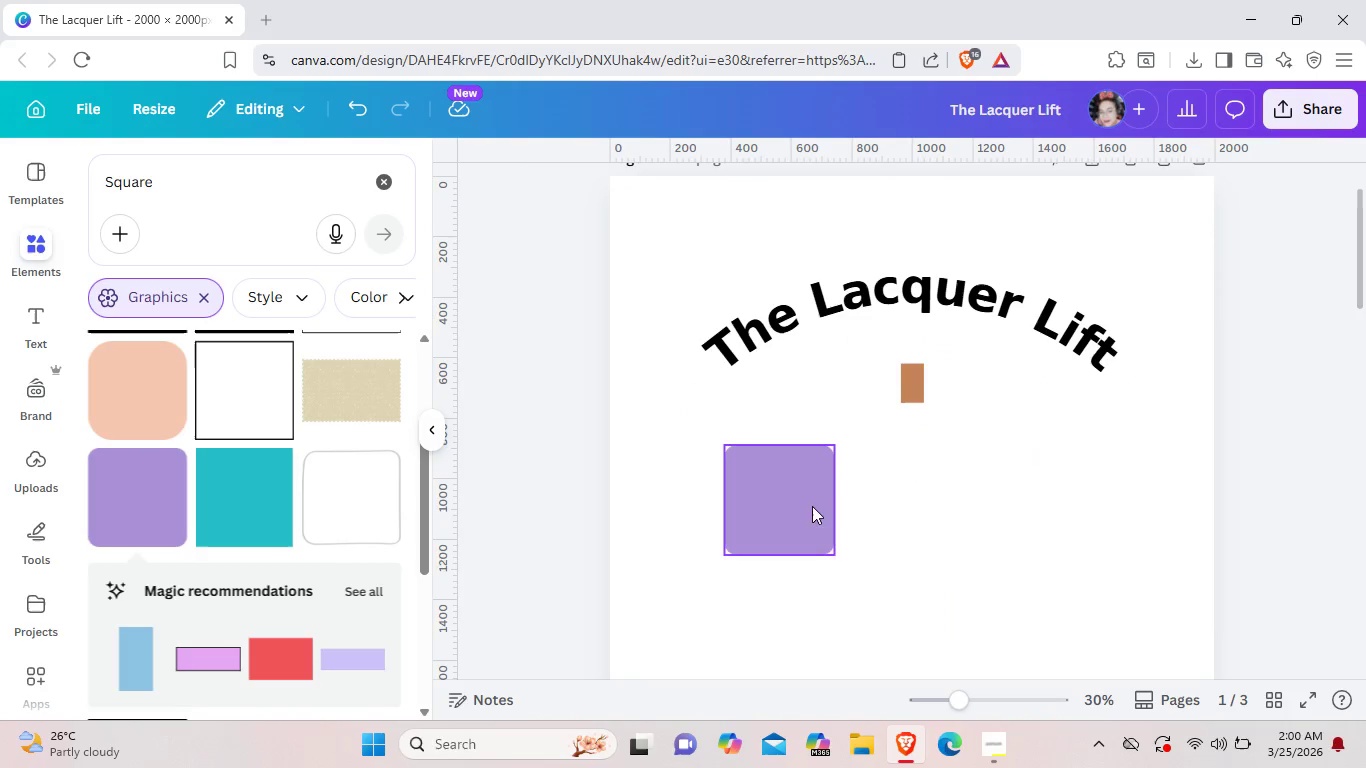 
left_click_drag(start_coordinate=[788, 509], to_coordinate=[924, 450])
 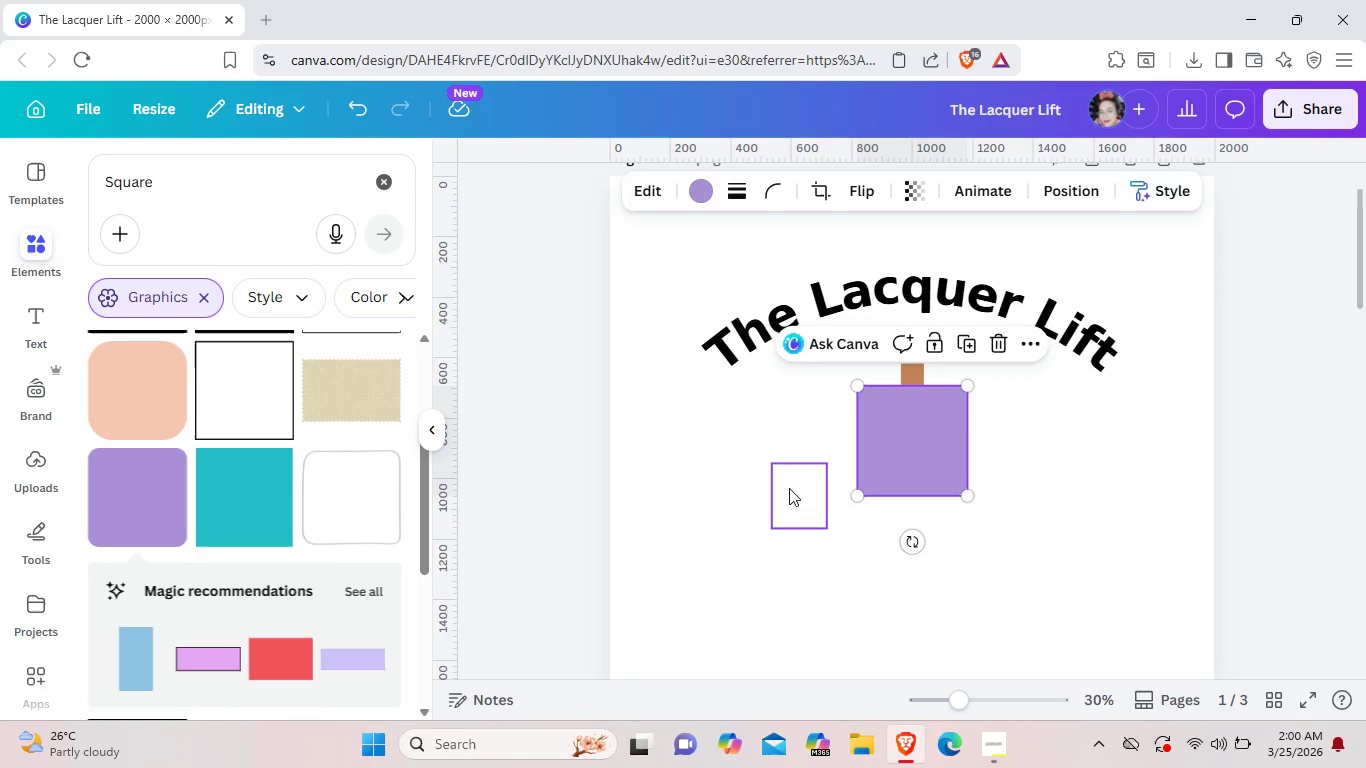 
left_click_drag(start_coordinate=[787, 490], to_coordinate=[903, 436])
 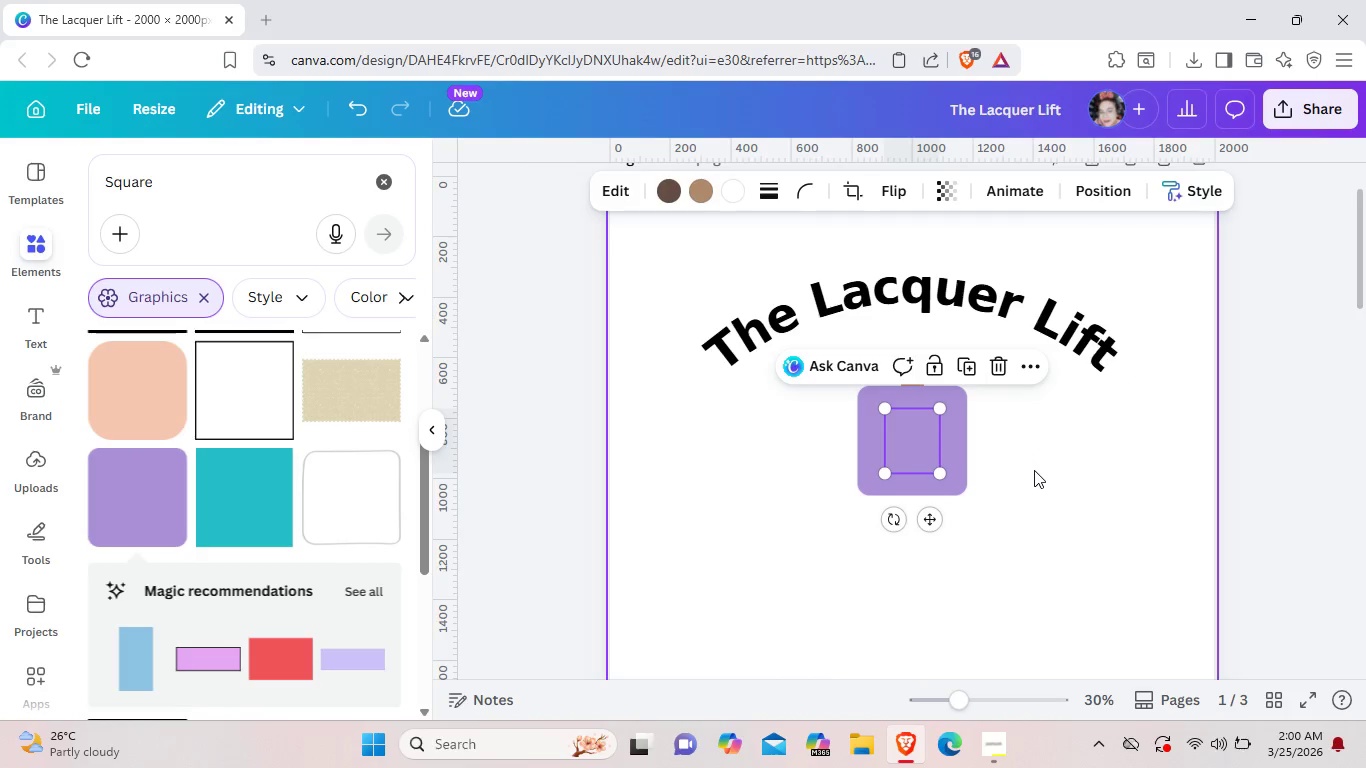 
left_click([1034, 470])
 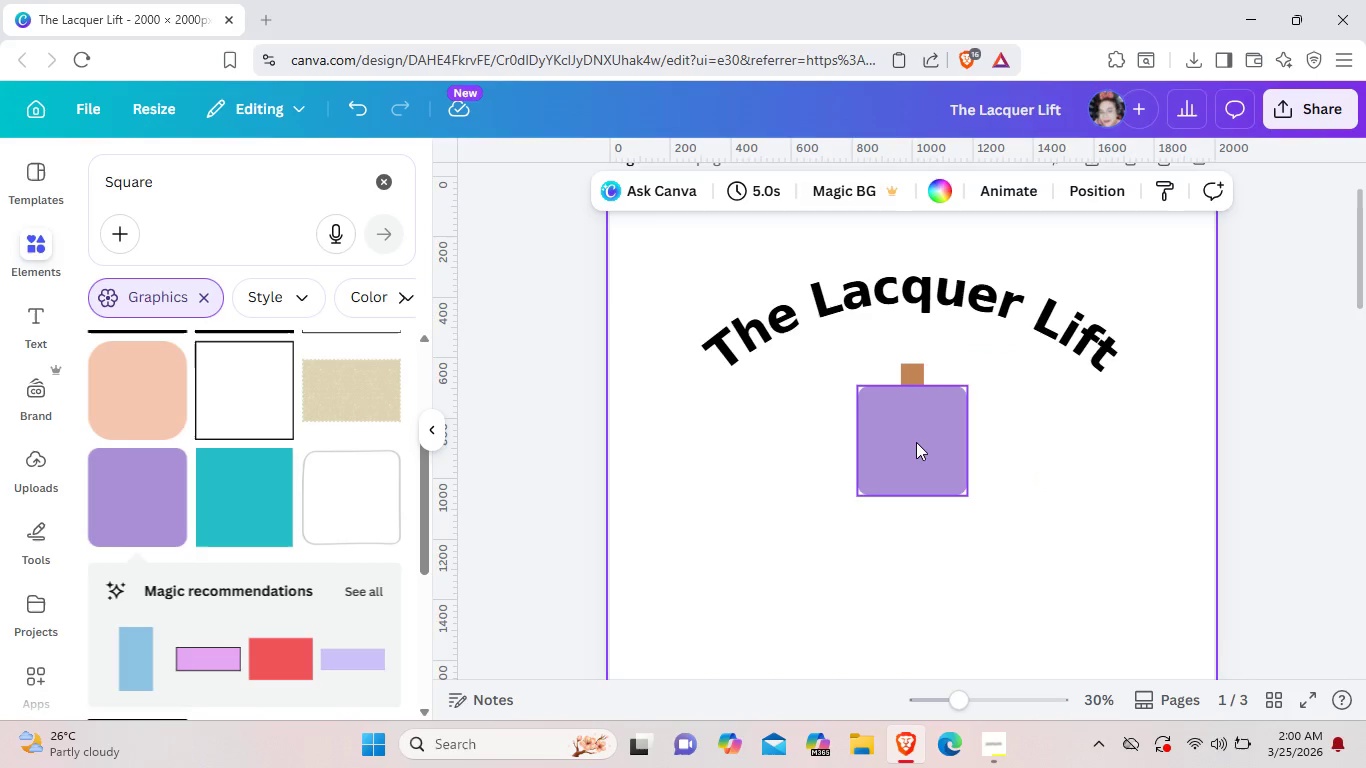 
left_click([915, 442])
 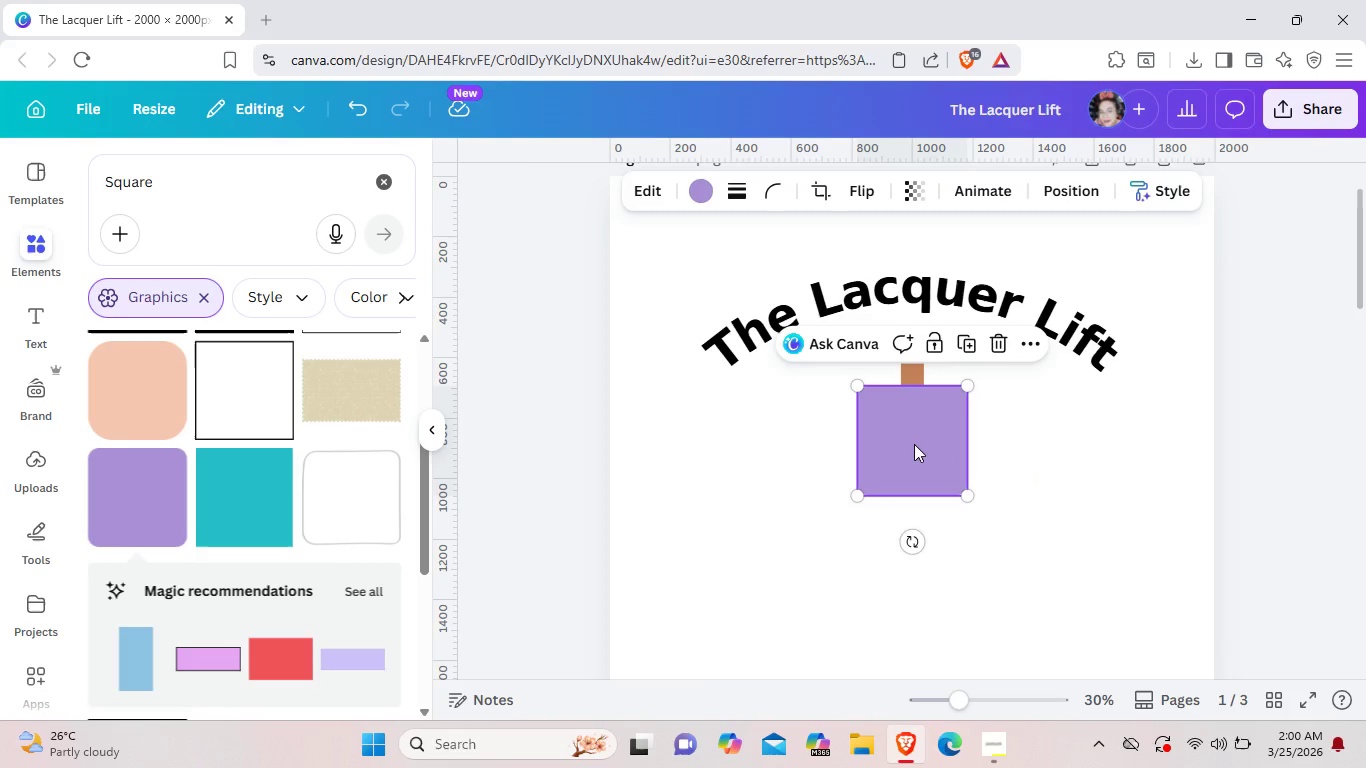 
left_click_drag(start_coordinate=[914, 444], to_coordinate=[918, 536])
 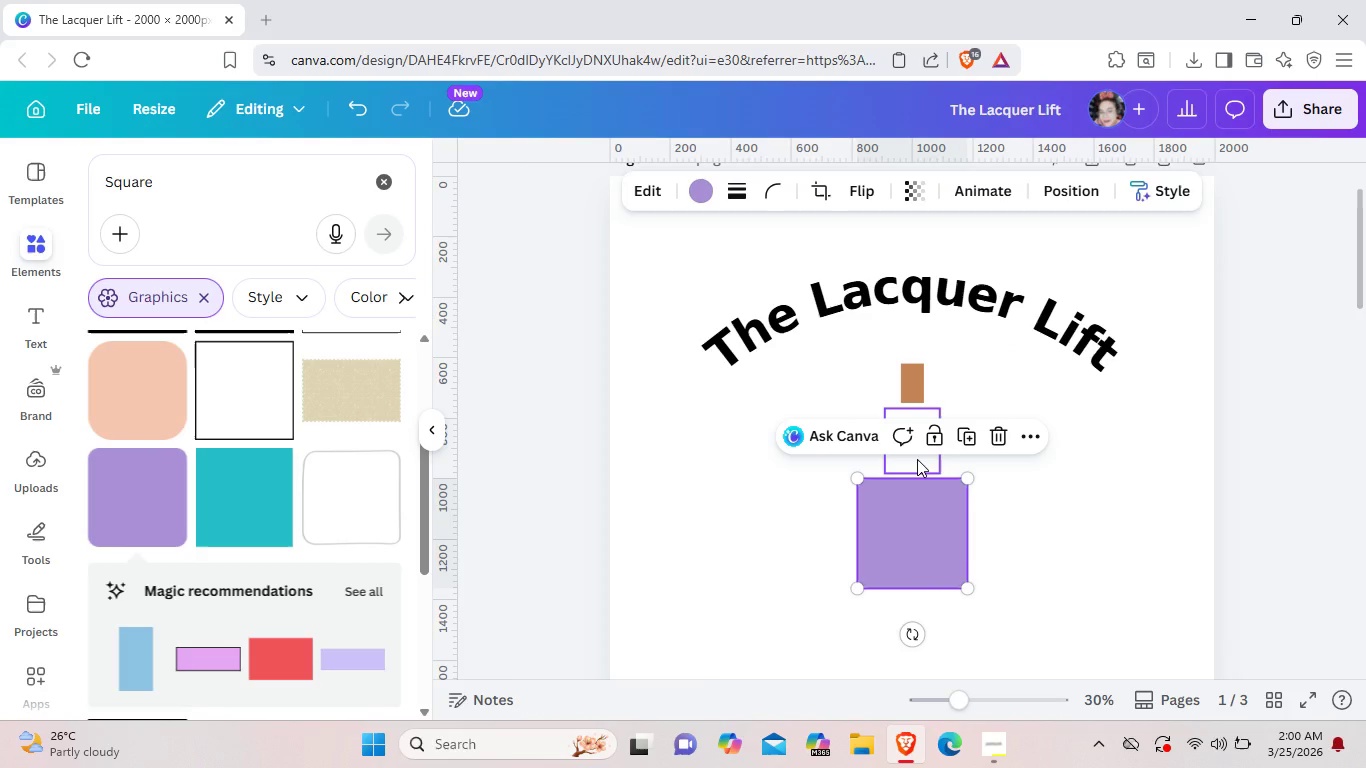 
left_click([917, 459])
 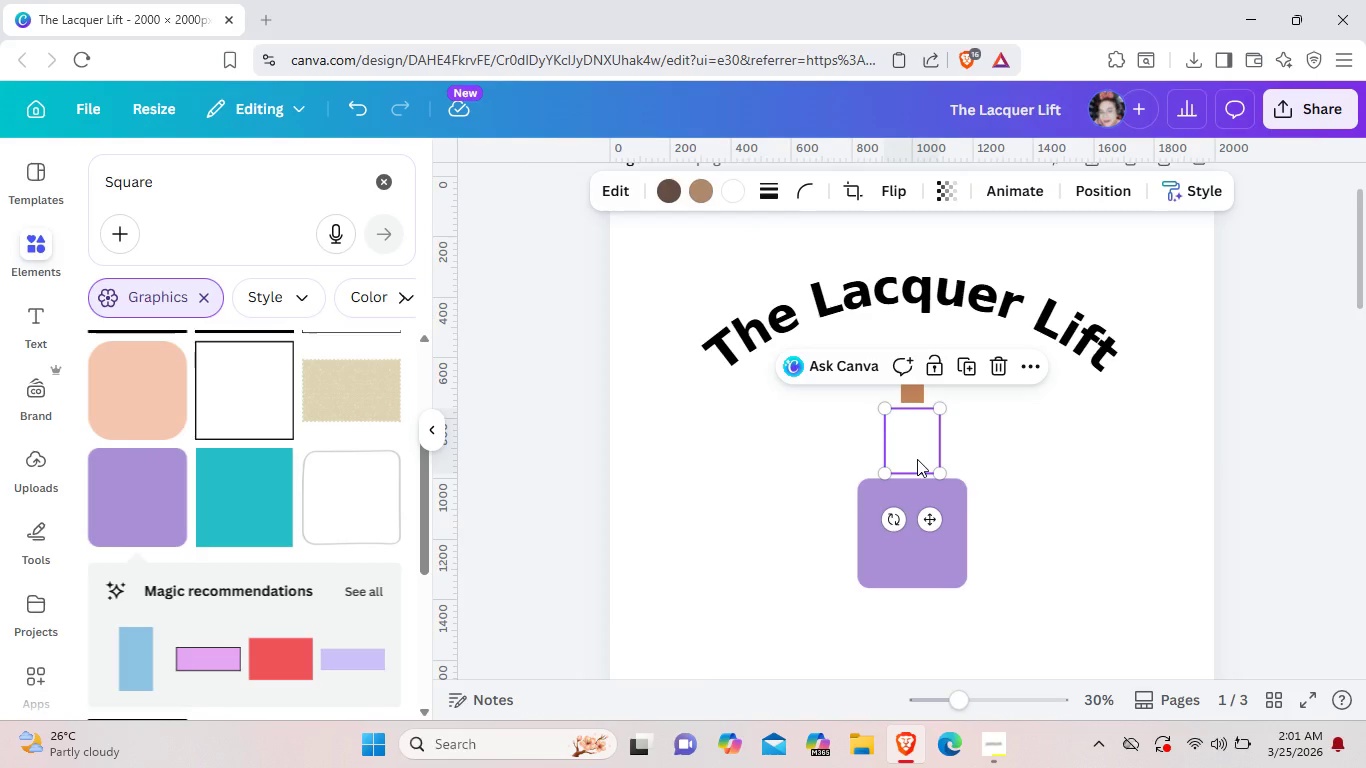 
right_click([917, 459])
 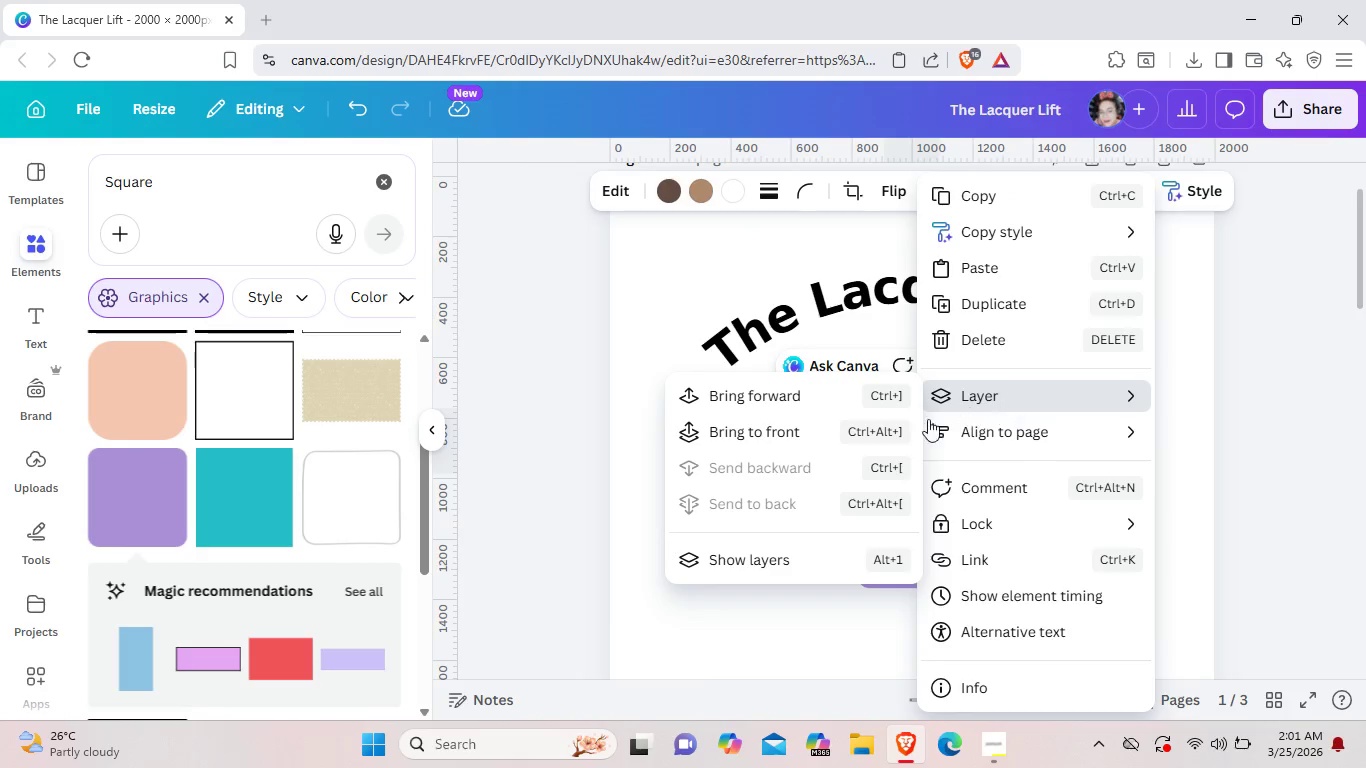 
left_click([877, 439])
 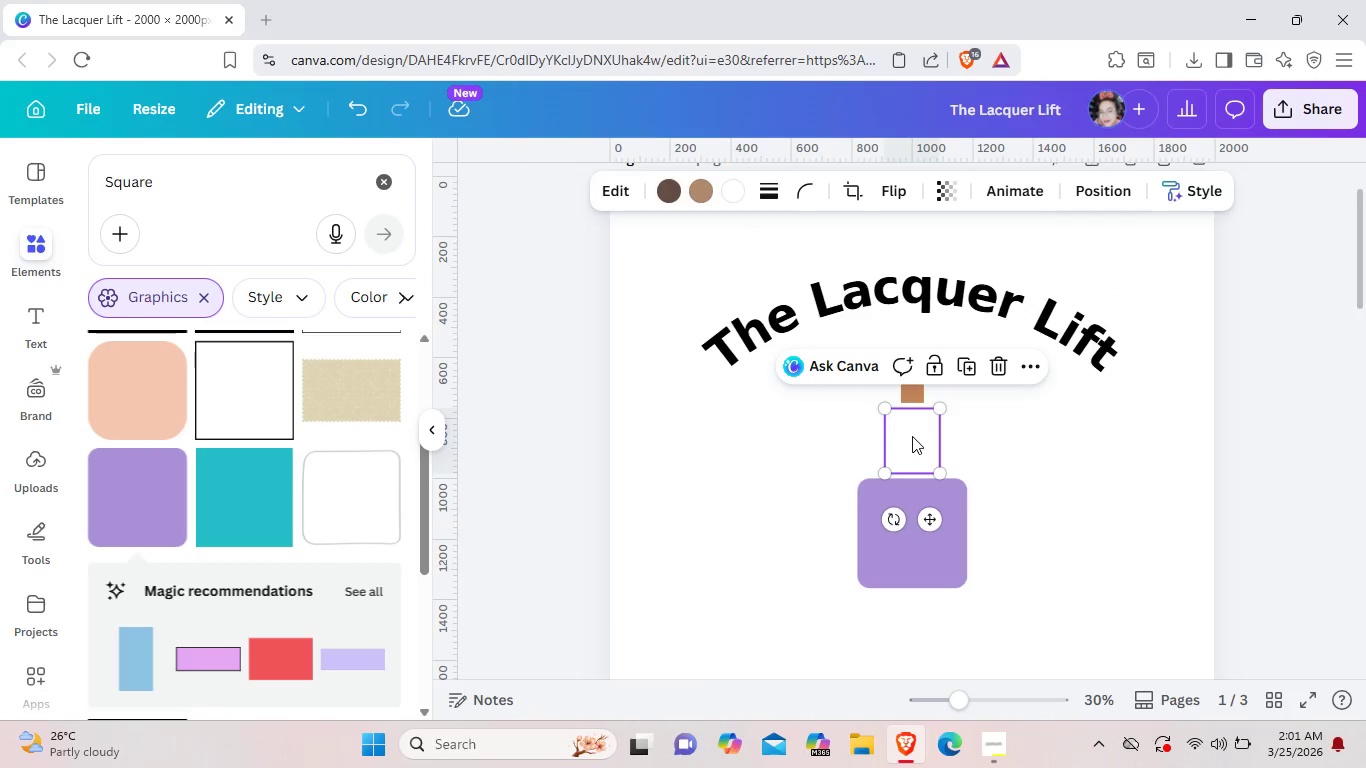 
left_click_drag(start_coordinate=[911, 436], to_coordinate=[913, 521])
 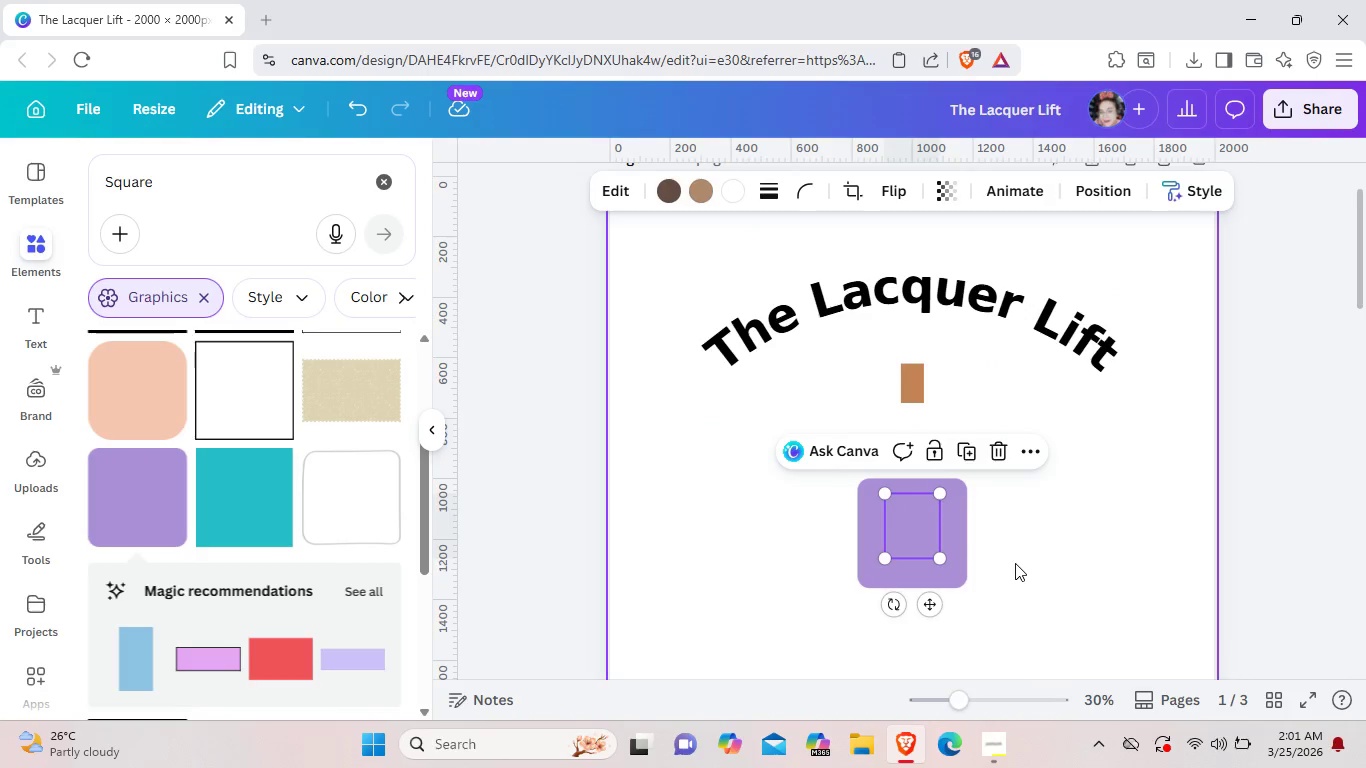 
left_click([1015, 563])
 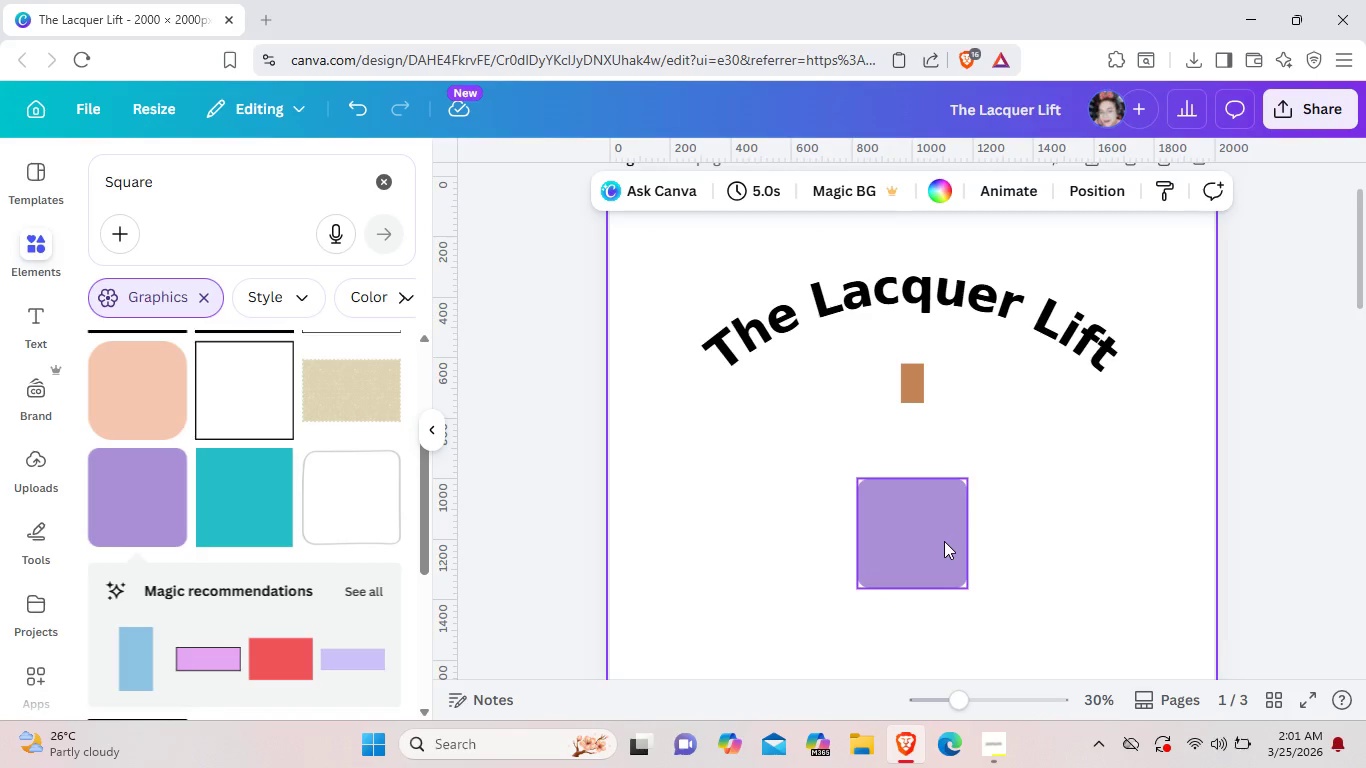 
right_click([944, 541])
 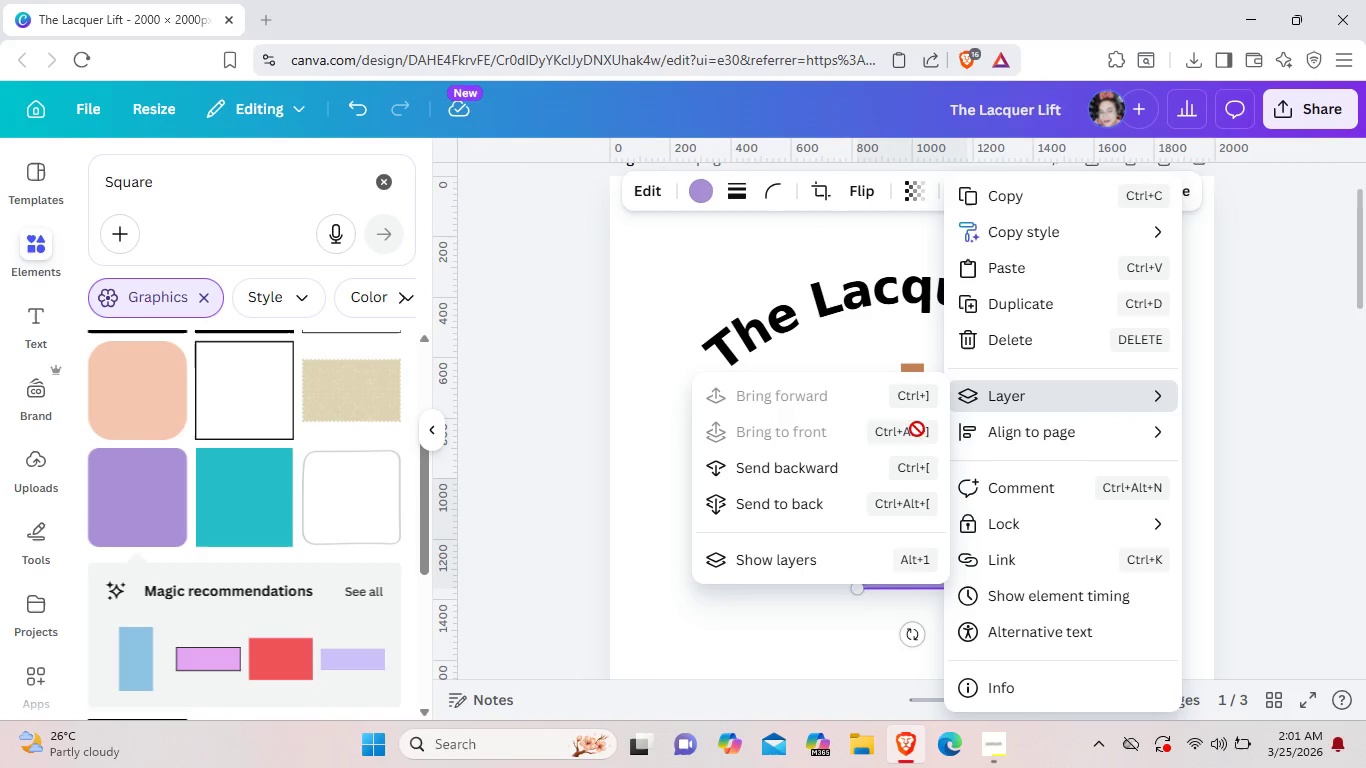 
left_click([862, 463])
 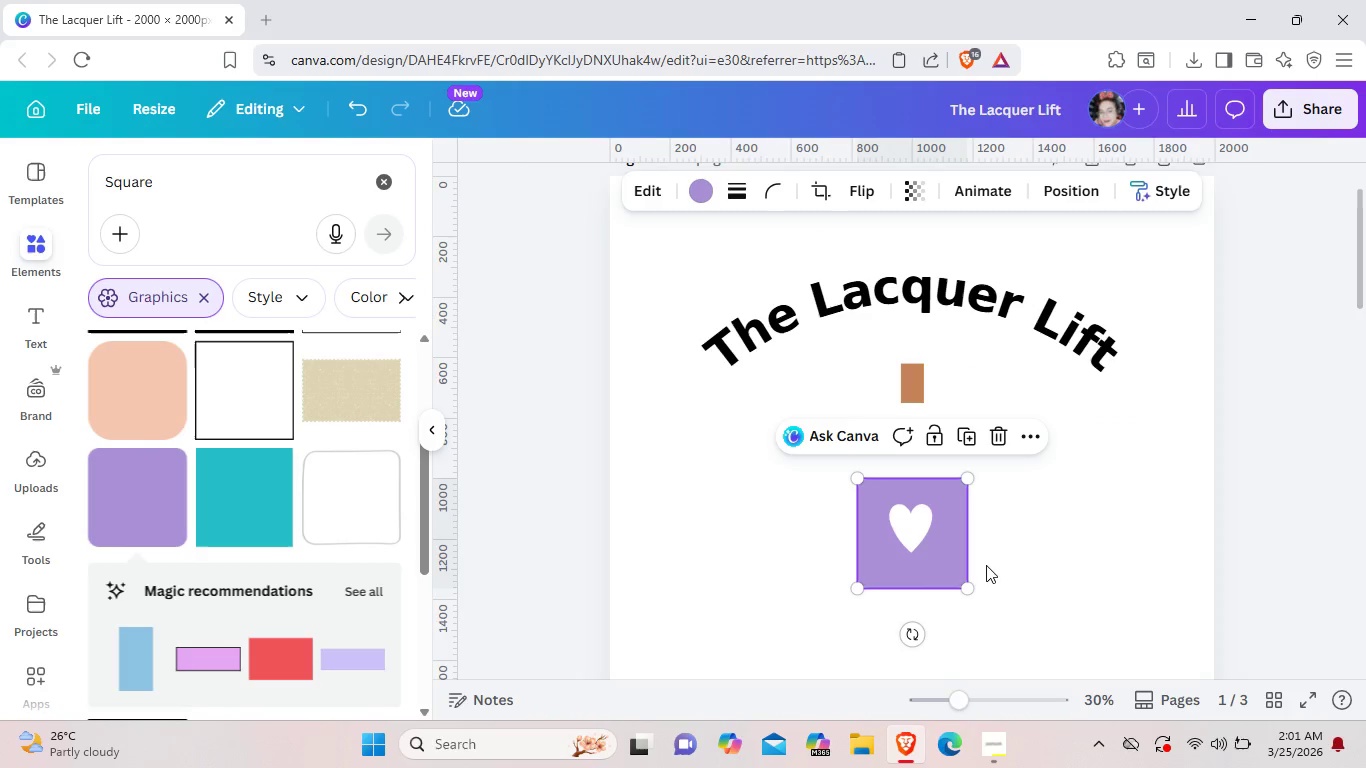 
left_click_drag(start_coordinate=[1000, 565], to_coordinate=[901, 519])
 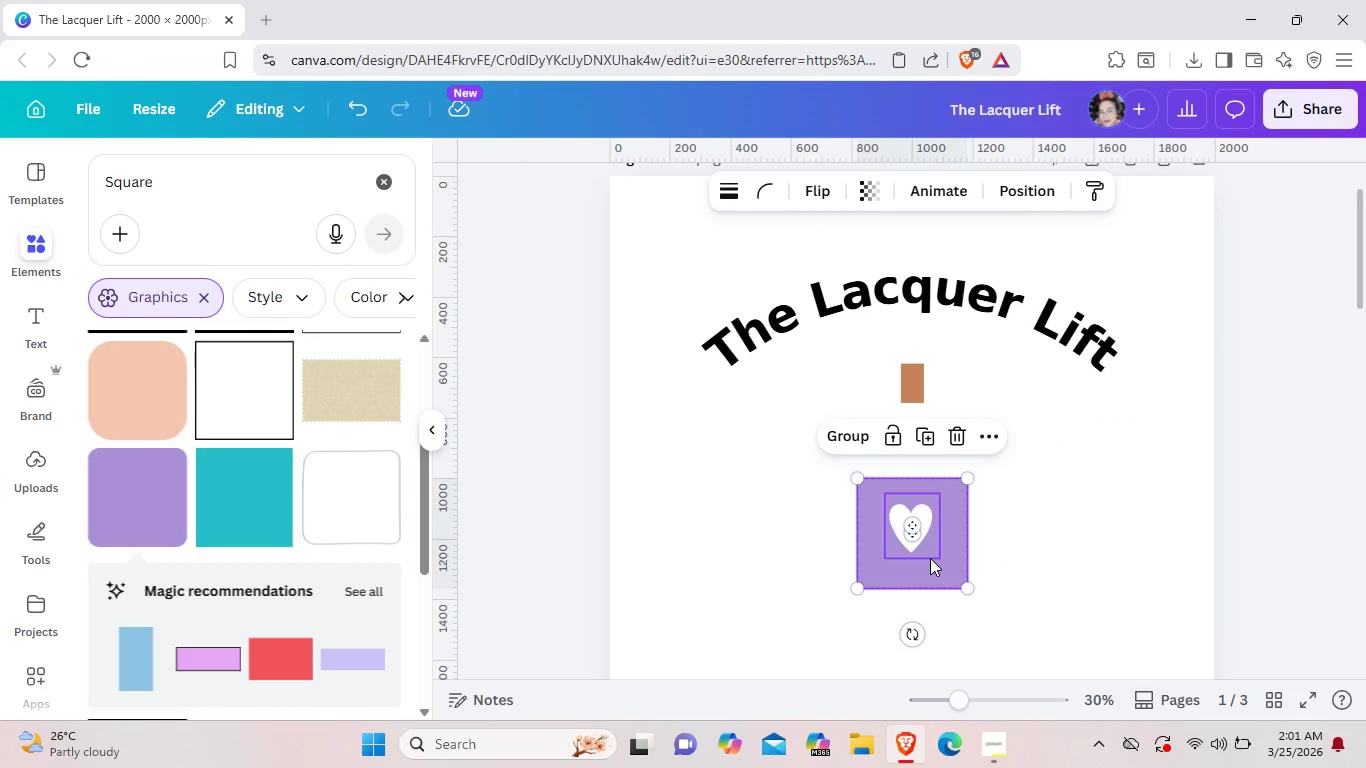 
left_click_drag(start_coordinate=[929, 558], to_coordinate=[930, 471])
 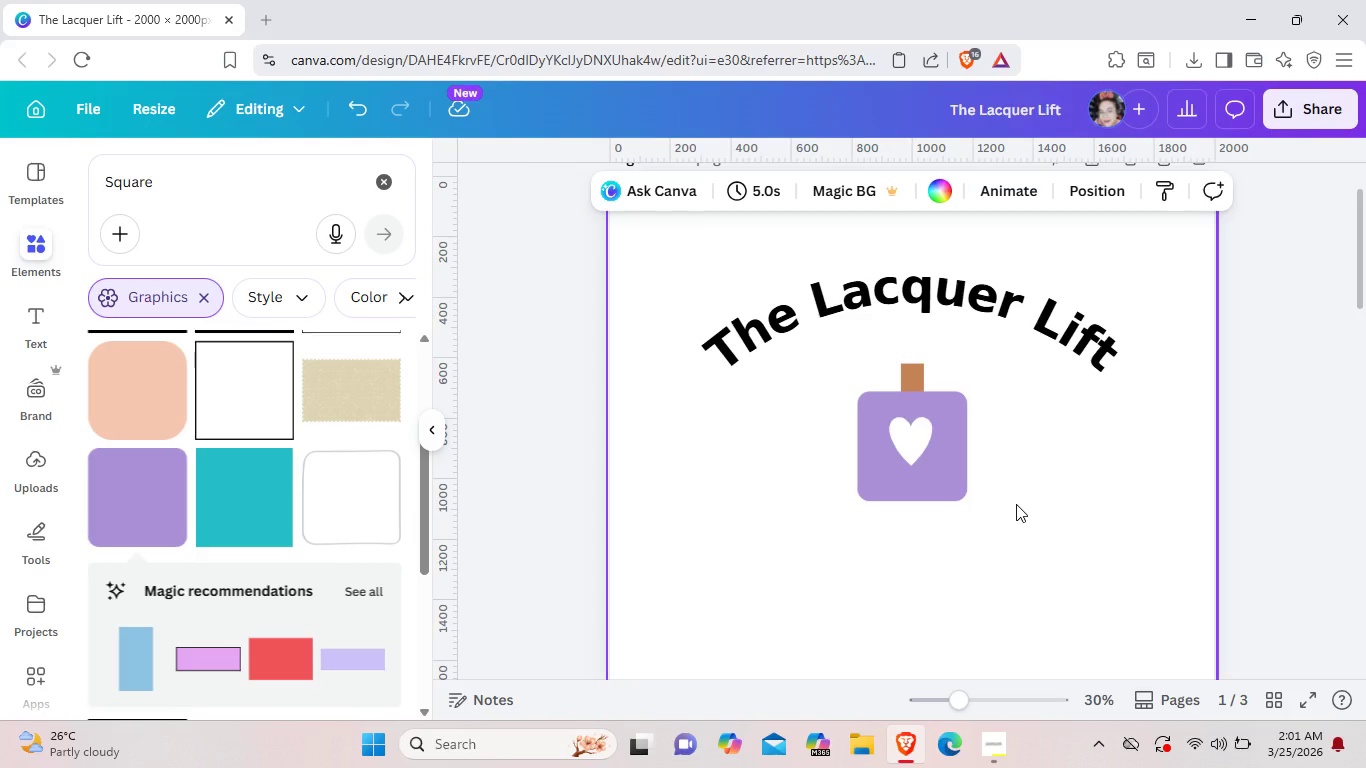 
wait(7.95)
 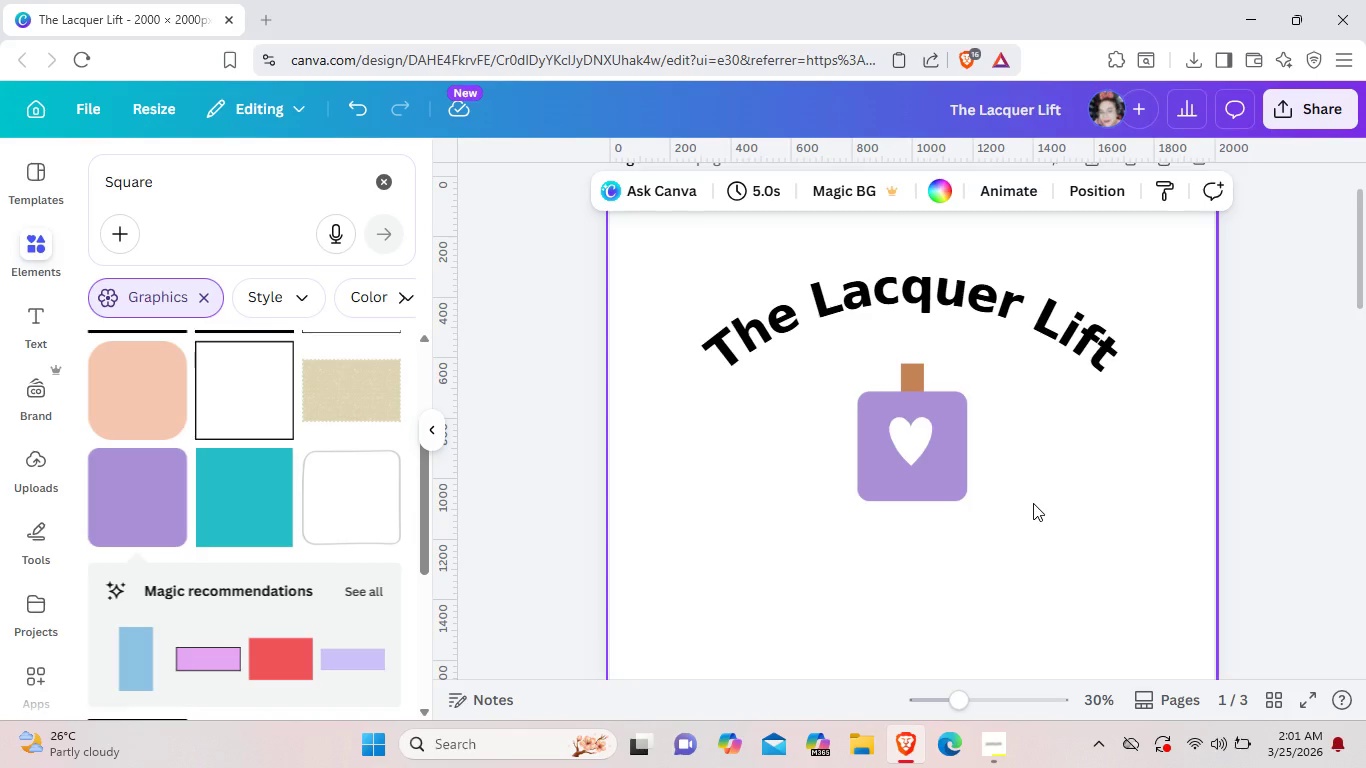 
left_click([954, 477])
 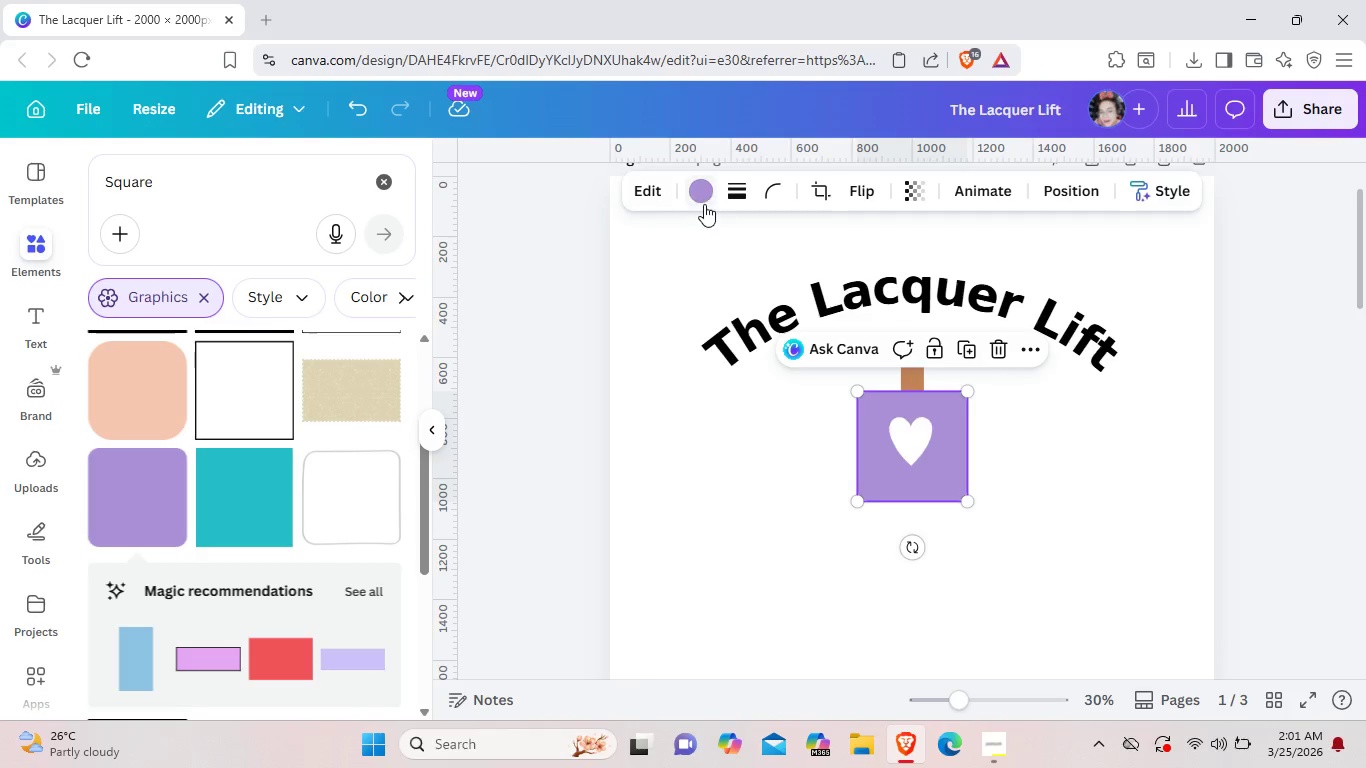 
left_click([704, 196])
 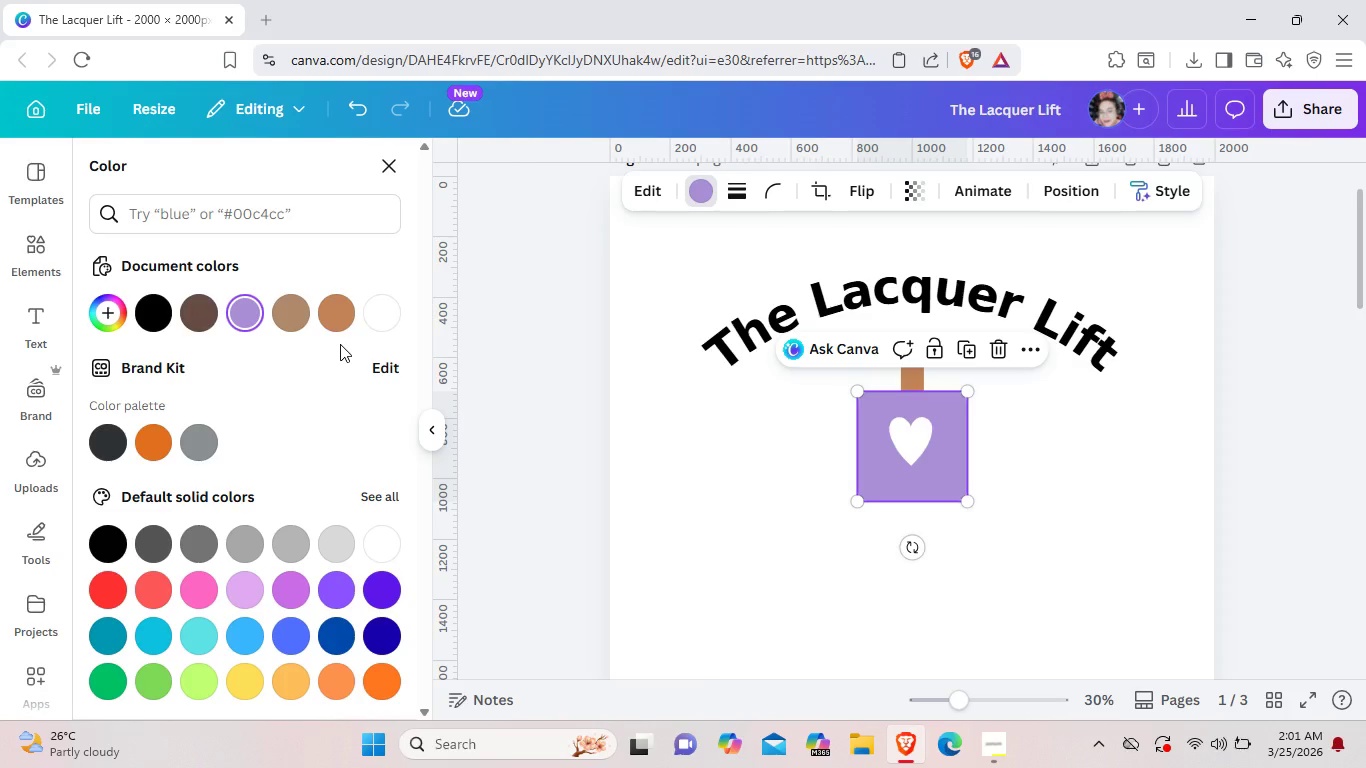 
wait(5.89)
 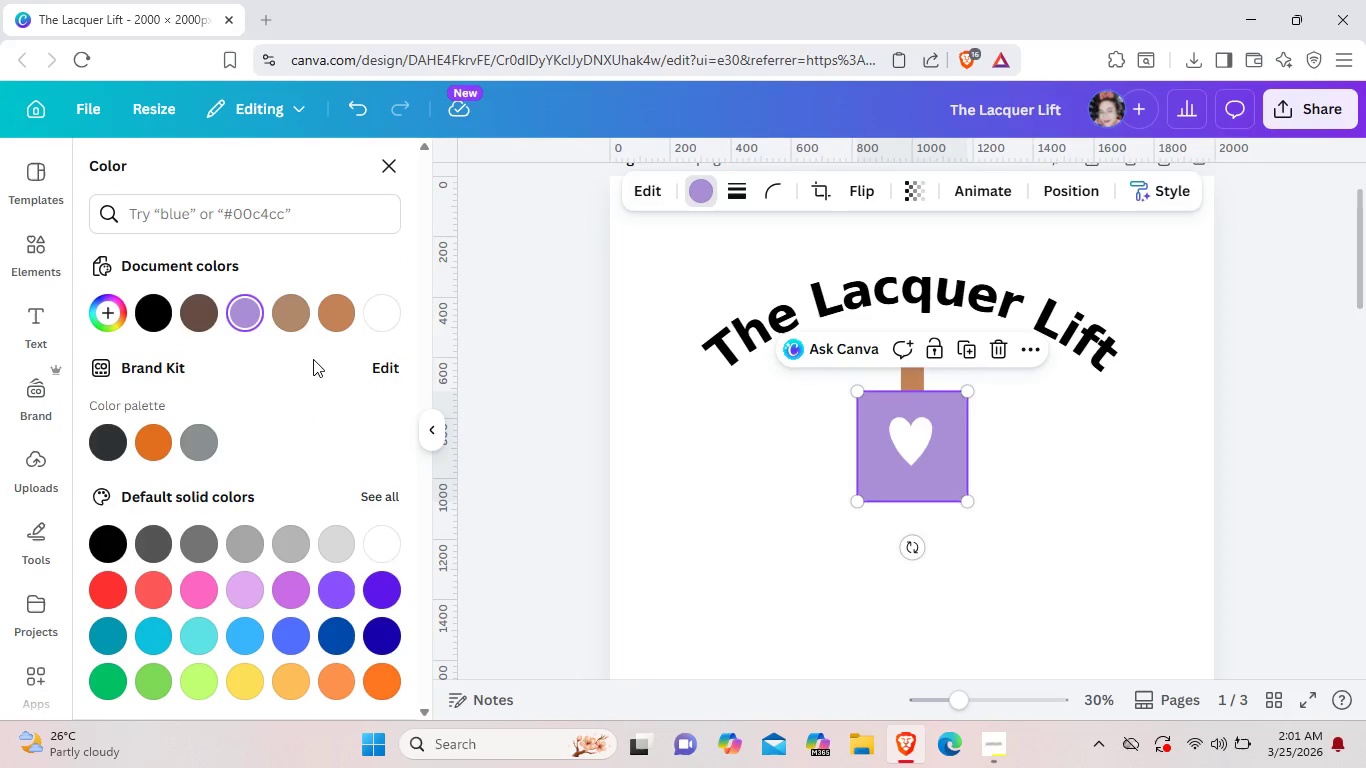 
left_click([115, 315])
 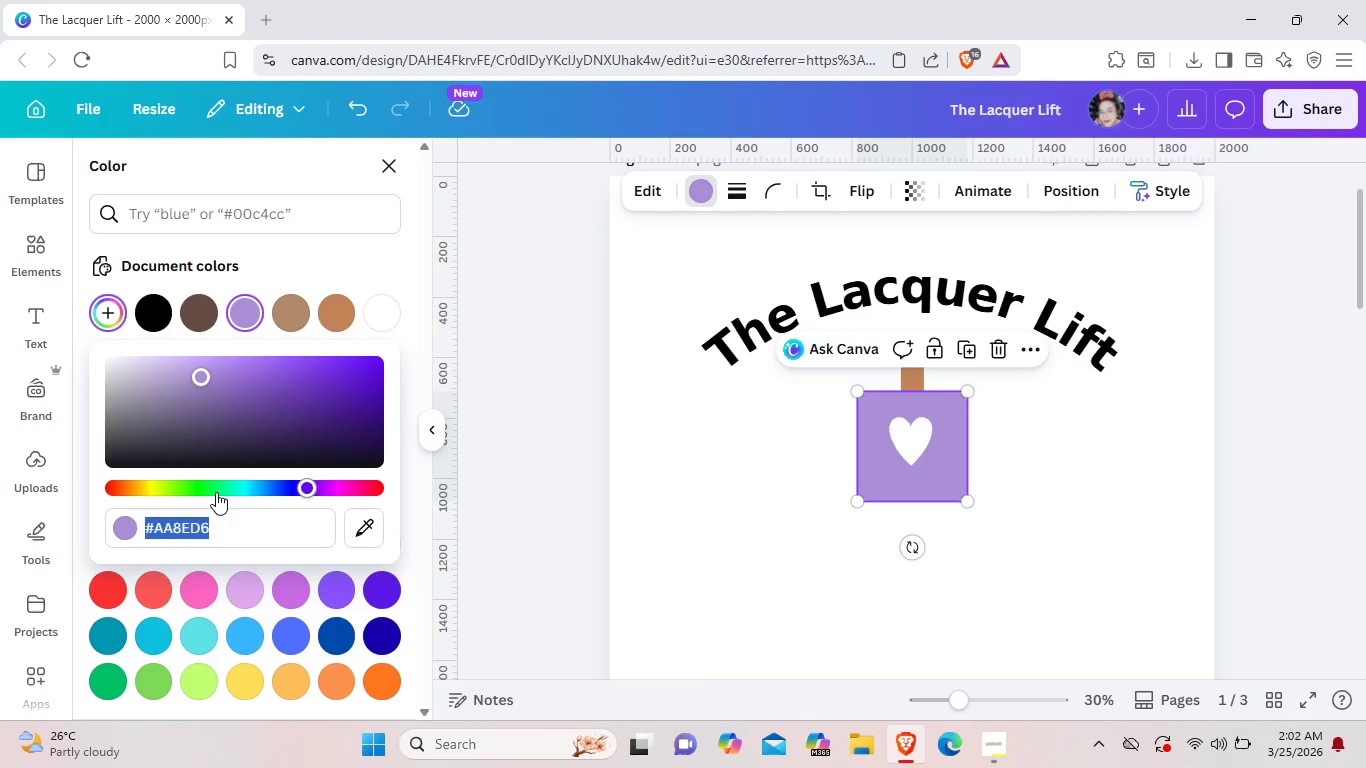 
wait(38.03)
 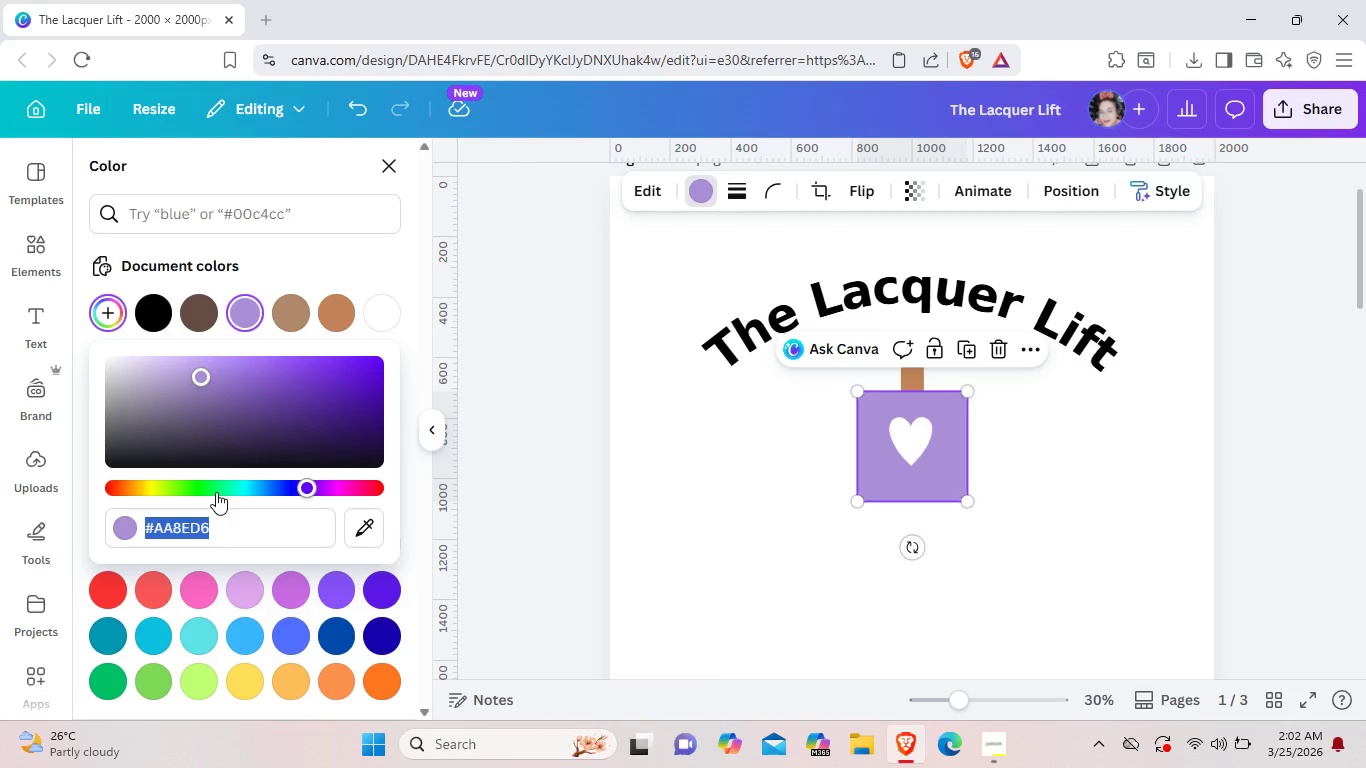 
left_click([251, 521])
 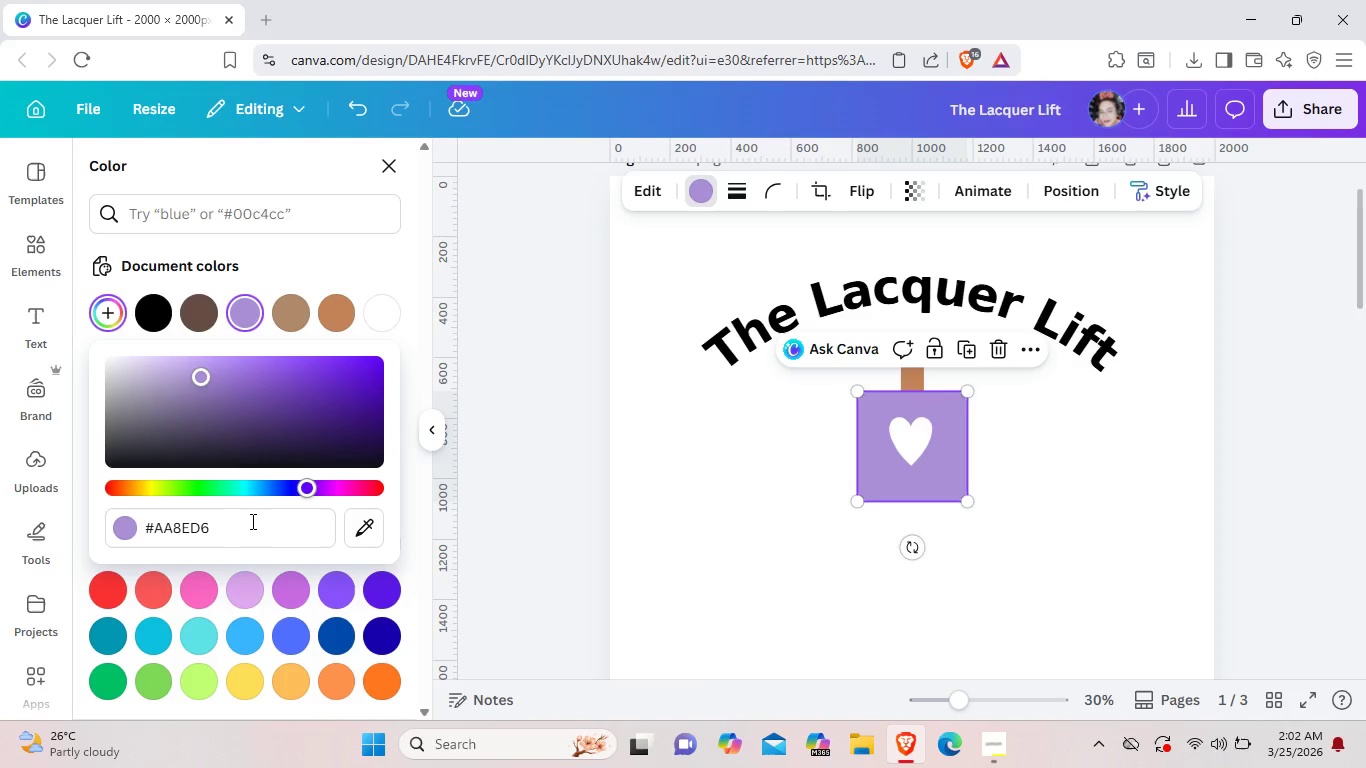 
key(Backspace)
 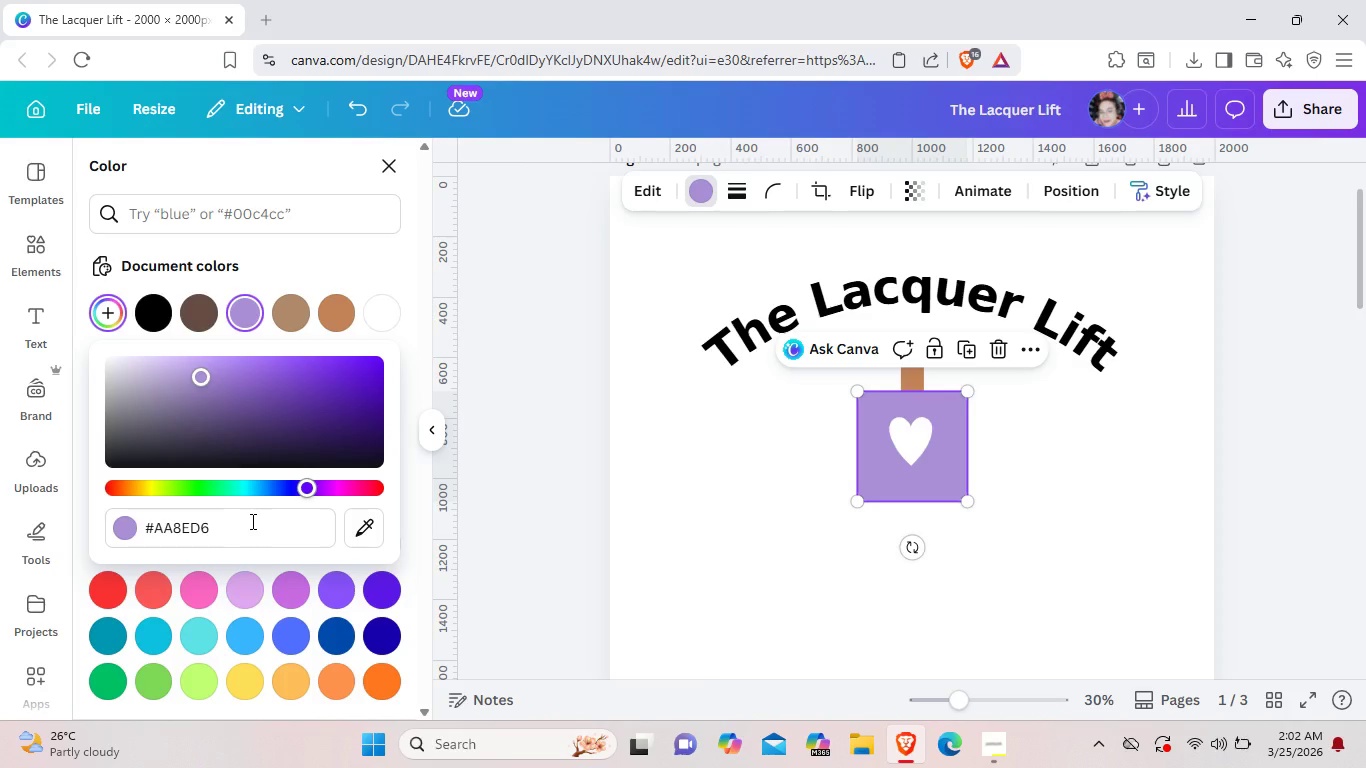 
key(Backspace)
 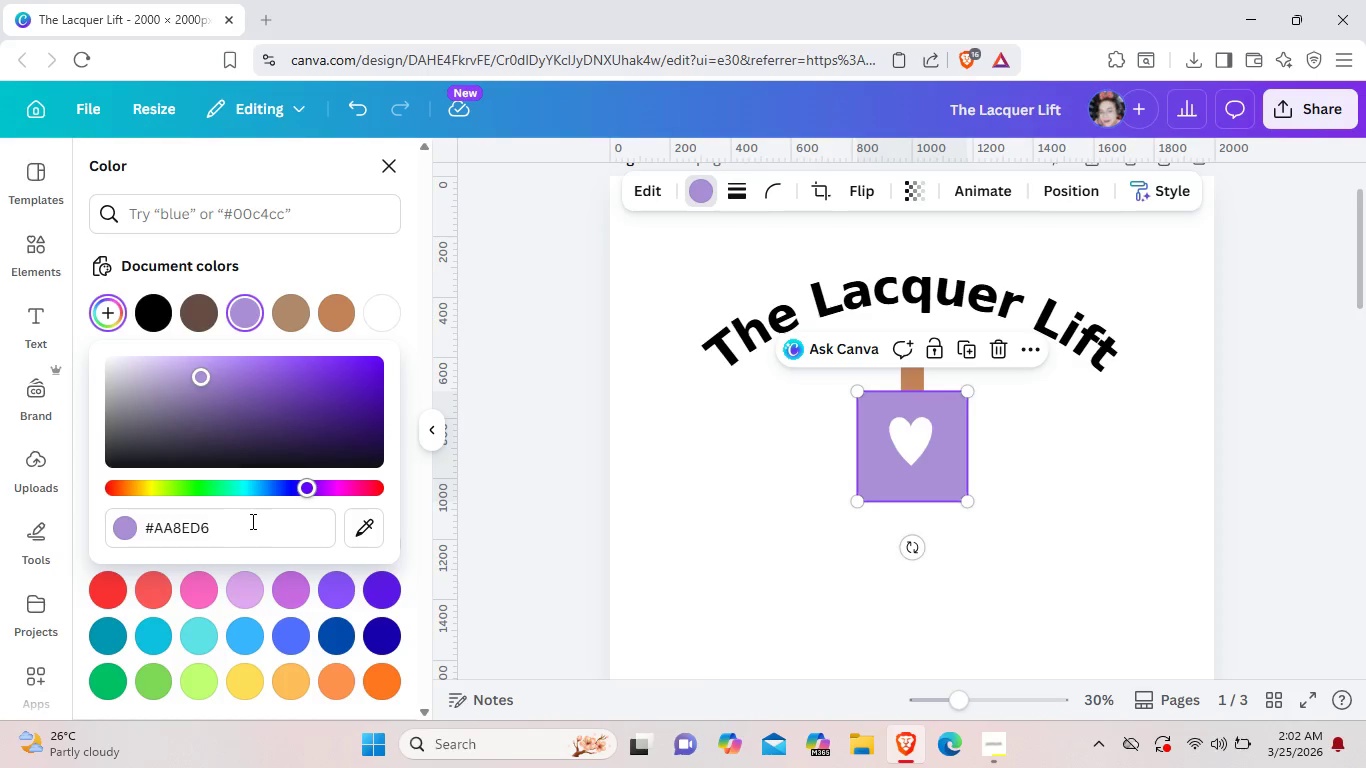 
key(Backspace)
 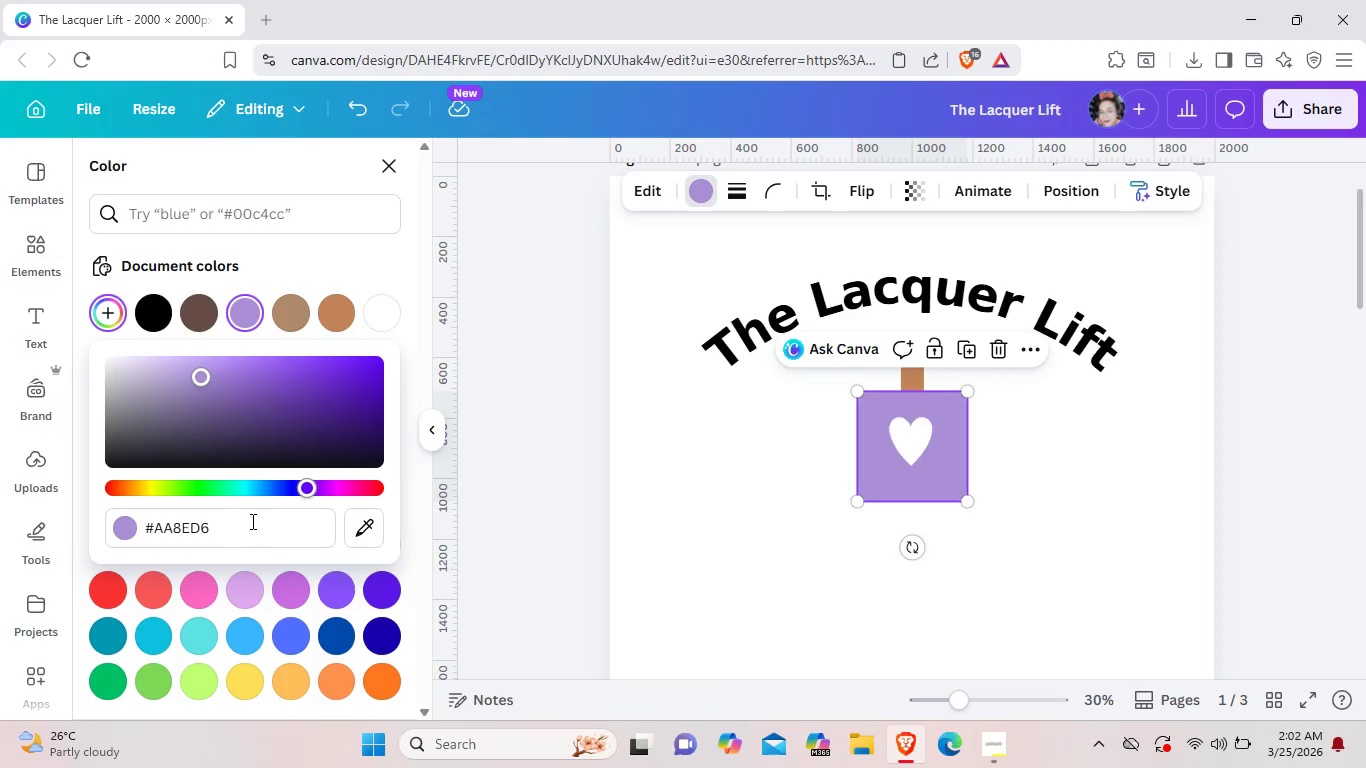 
key(Backspace)
 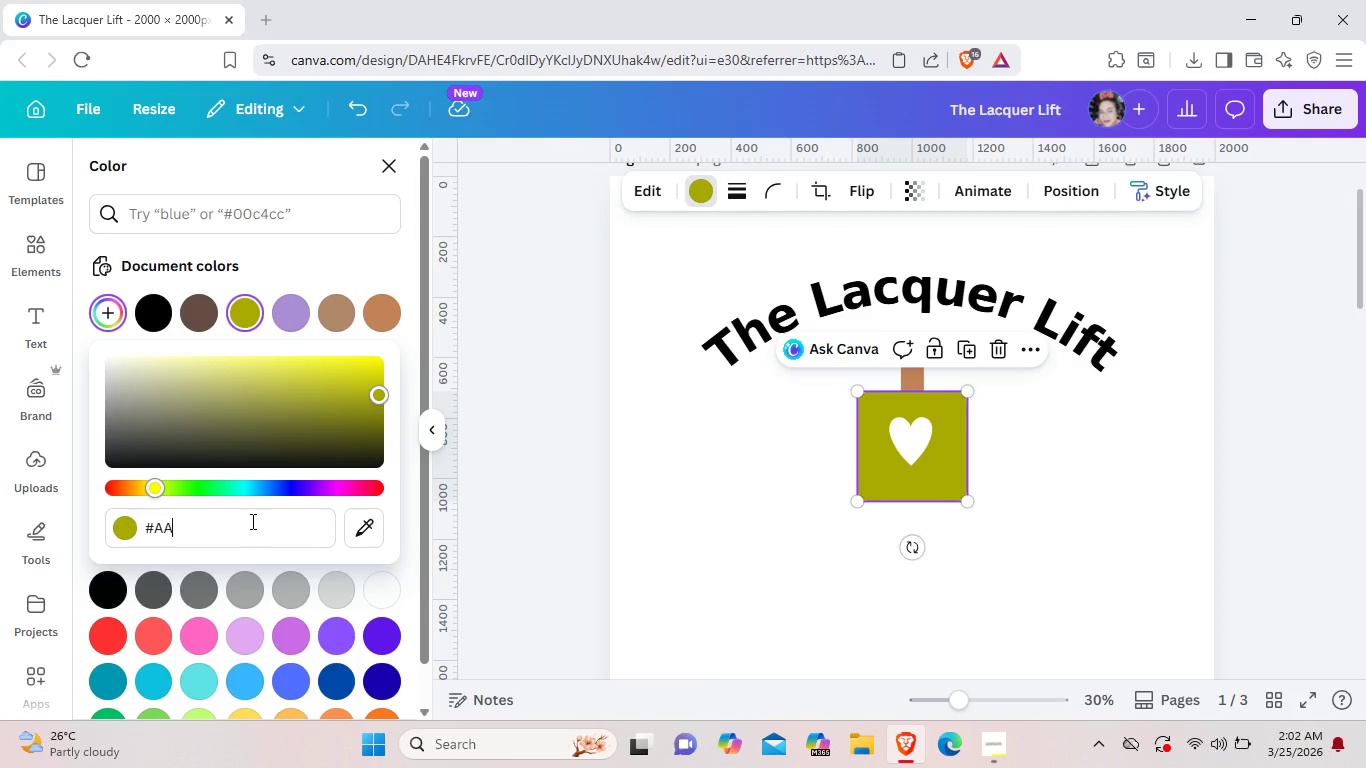 
key(Backspace)
 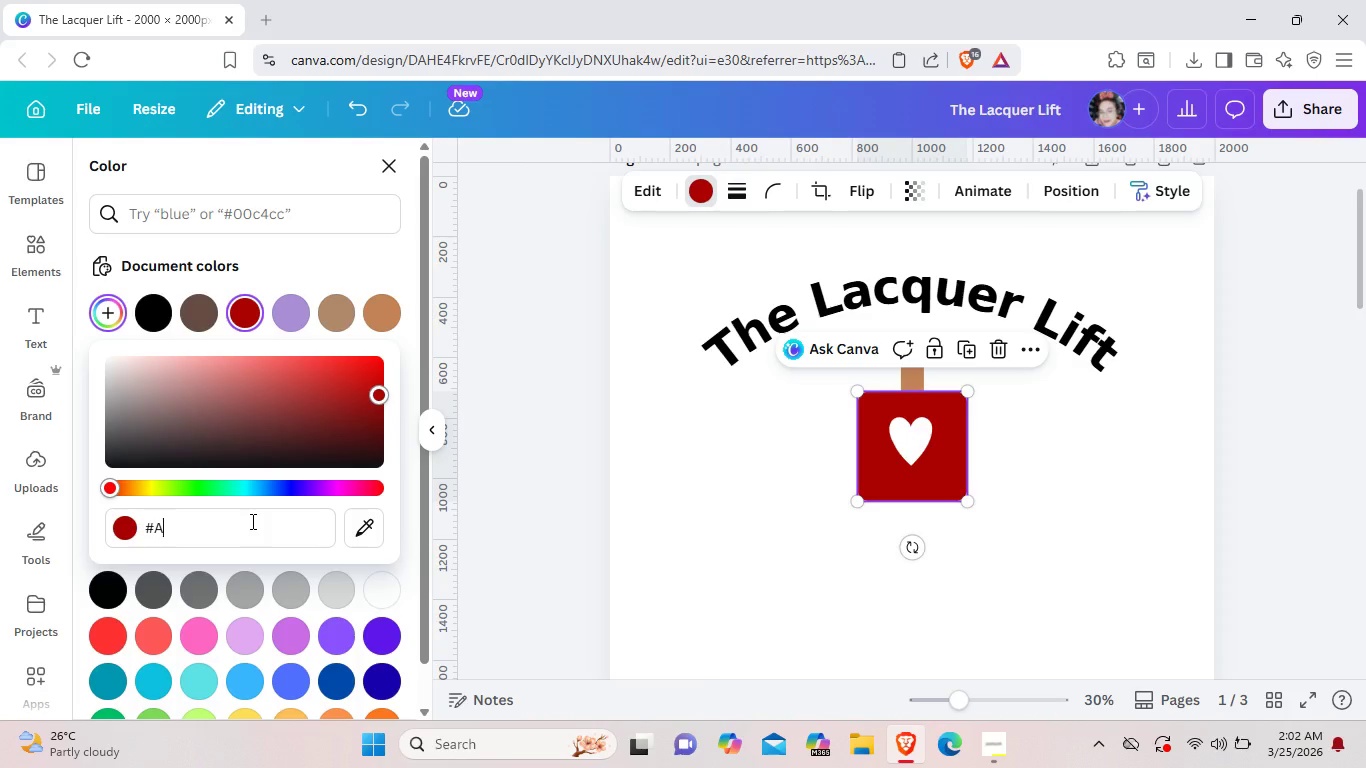 
key(Backspace)
 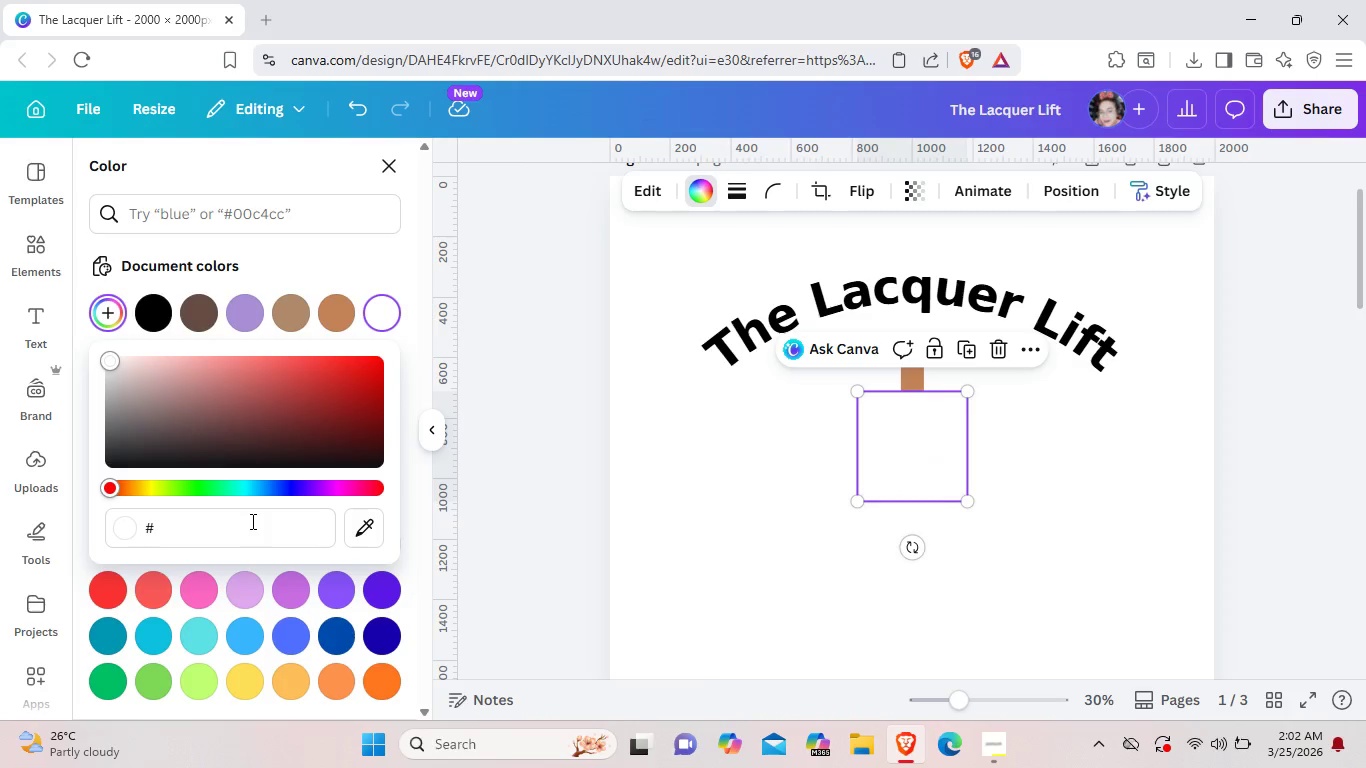 
wait(5.39)
 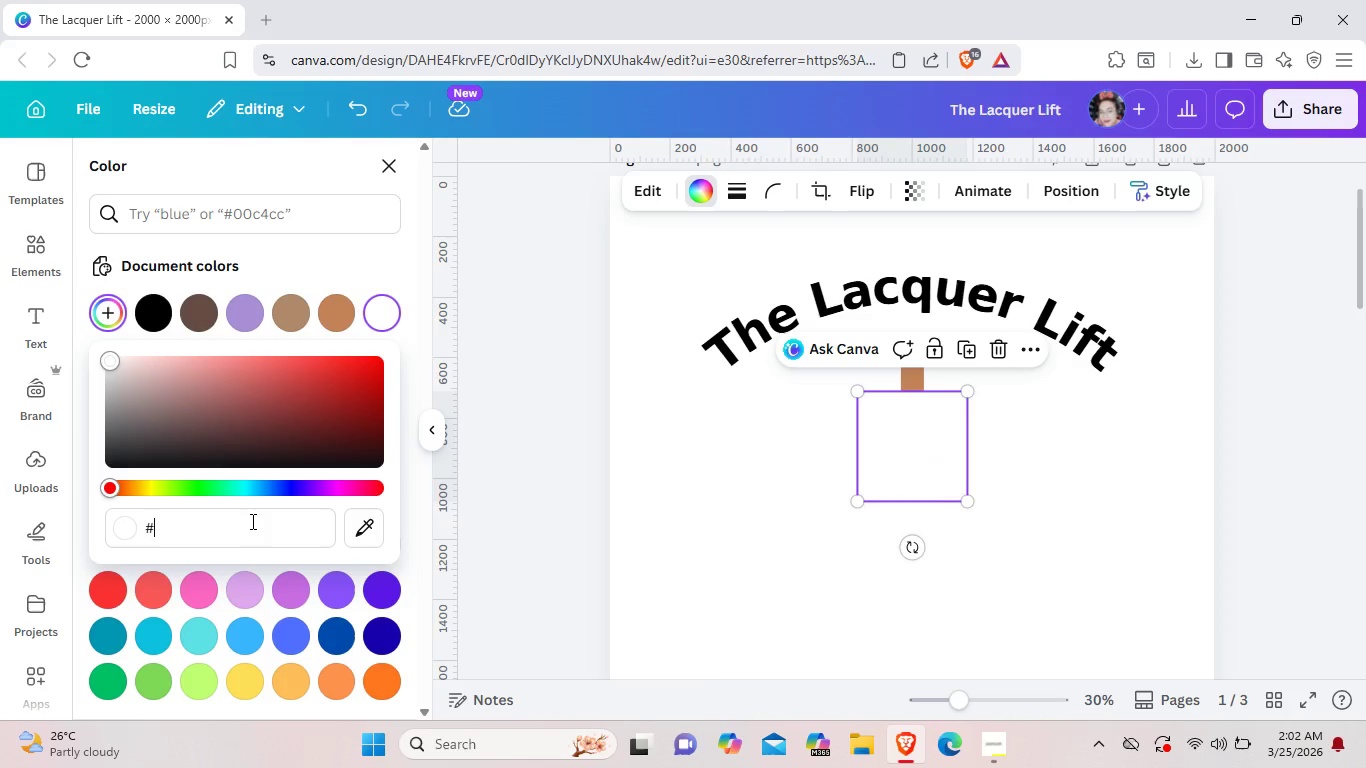 
key(9)
 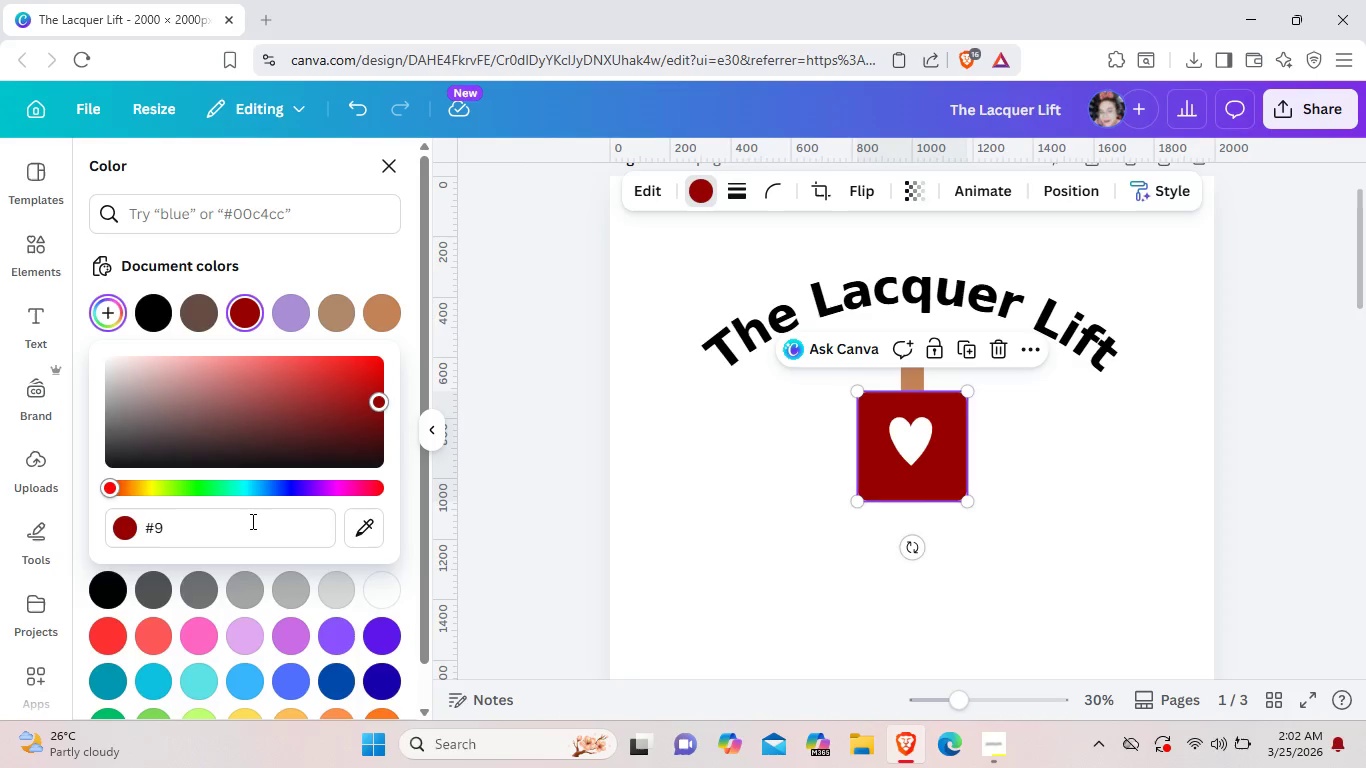 
key(8)
 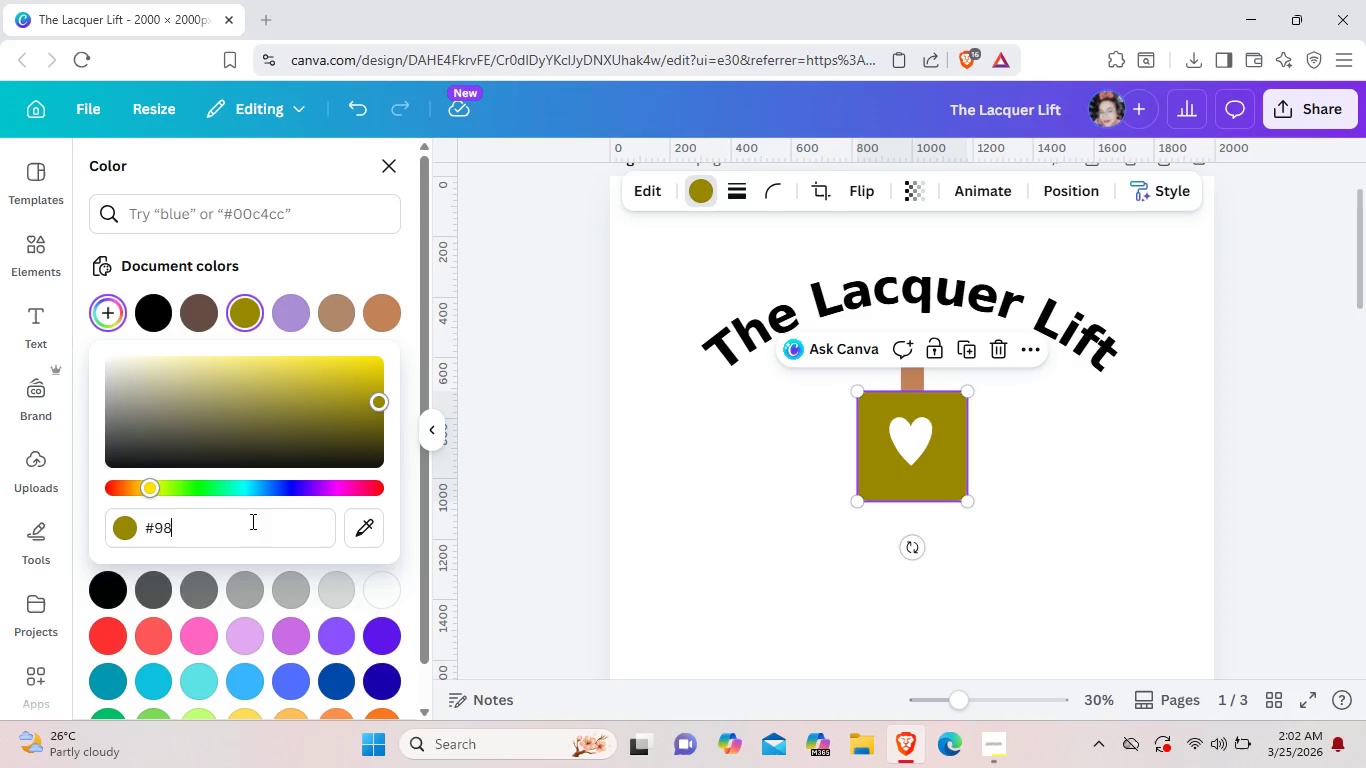 
key(Shift+ShiftLeft)
 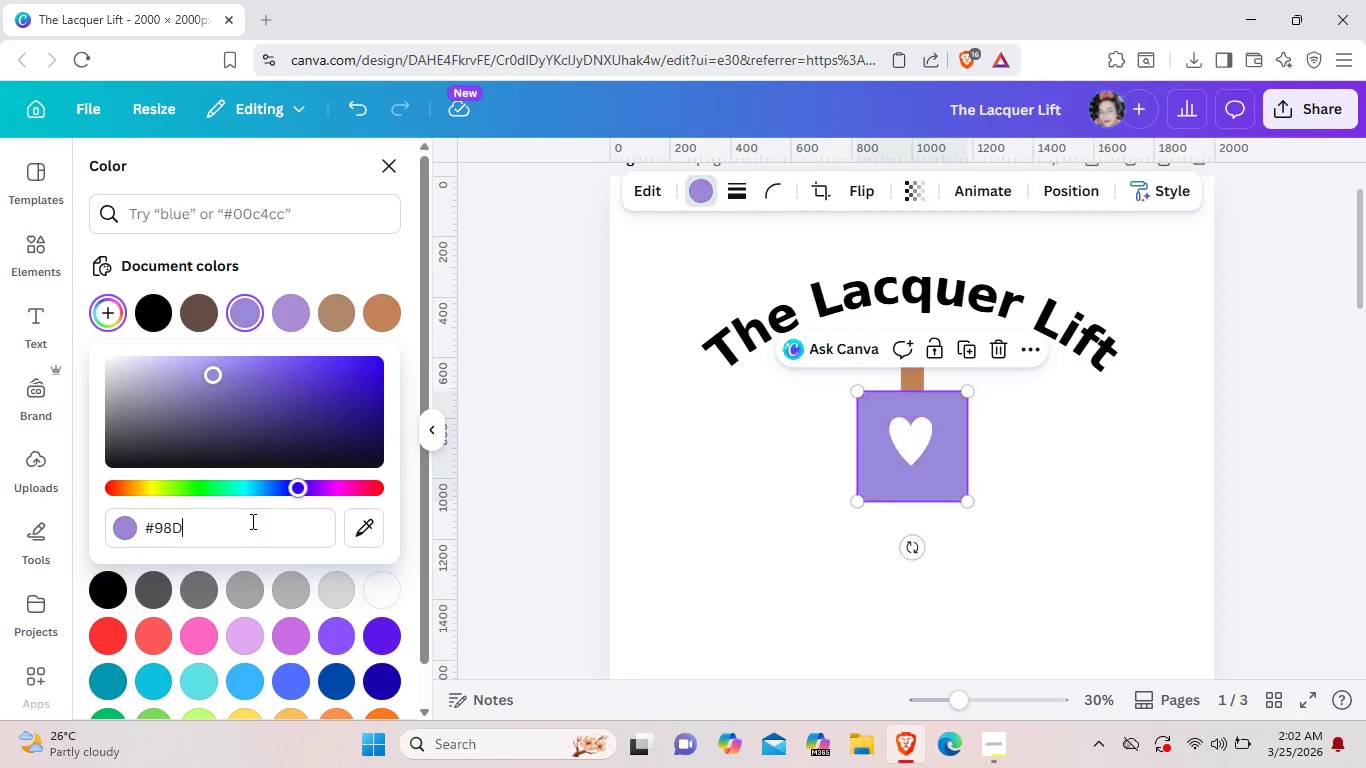 
key(Shift+D)
 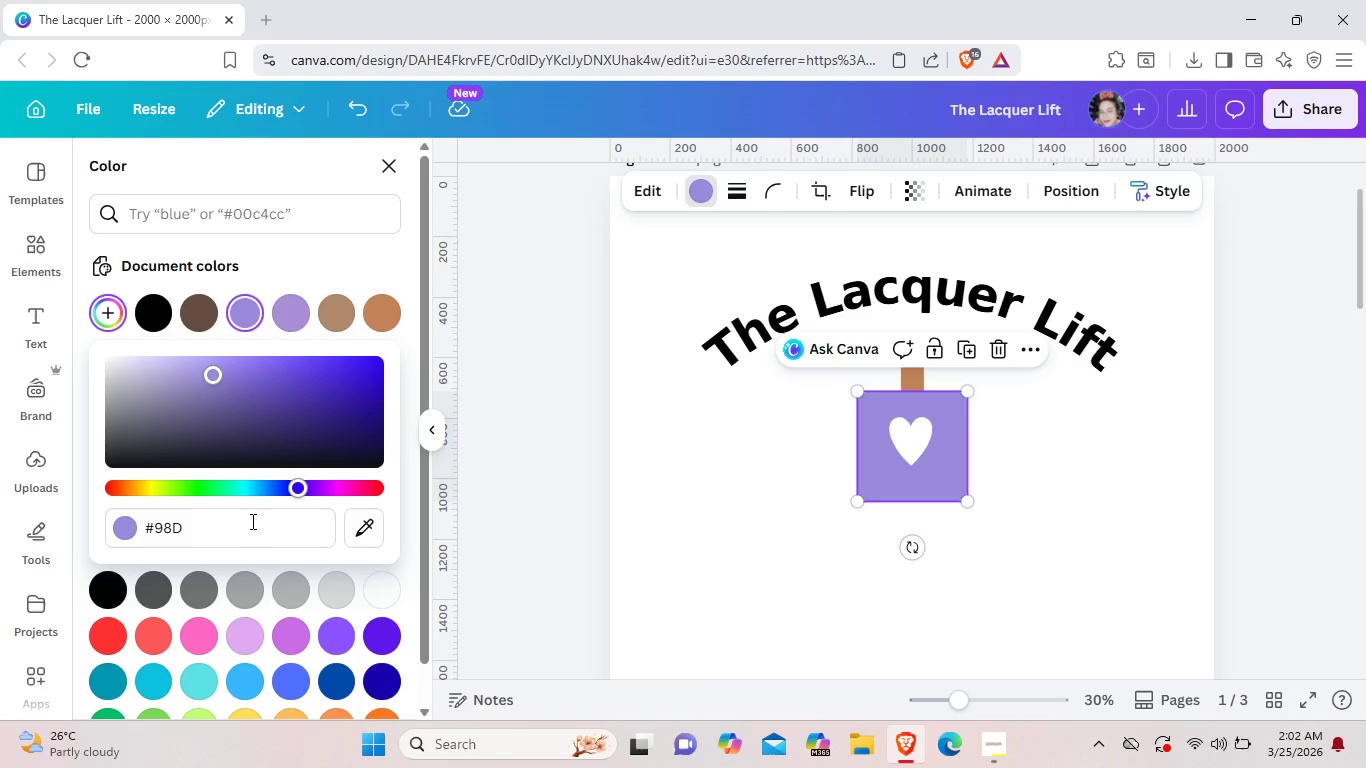 
type(8C8)
 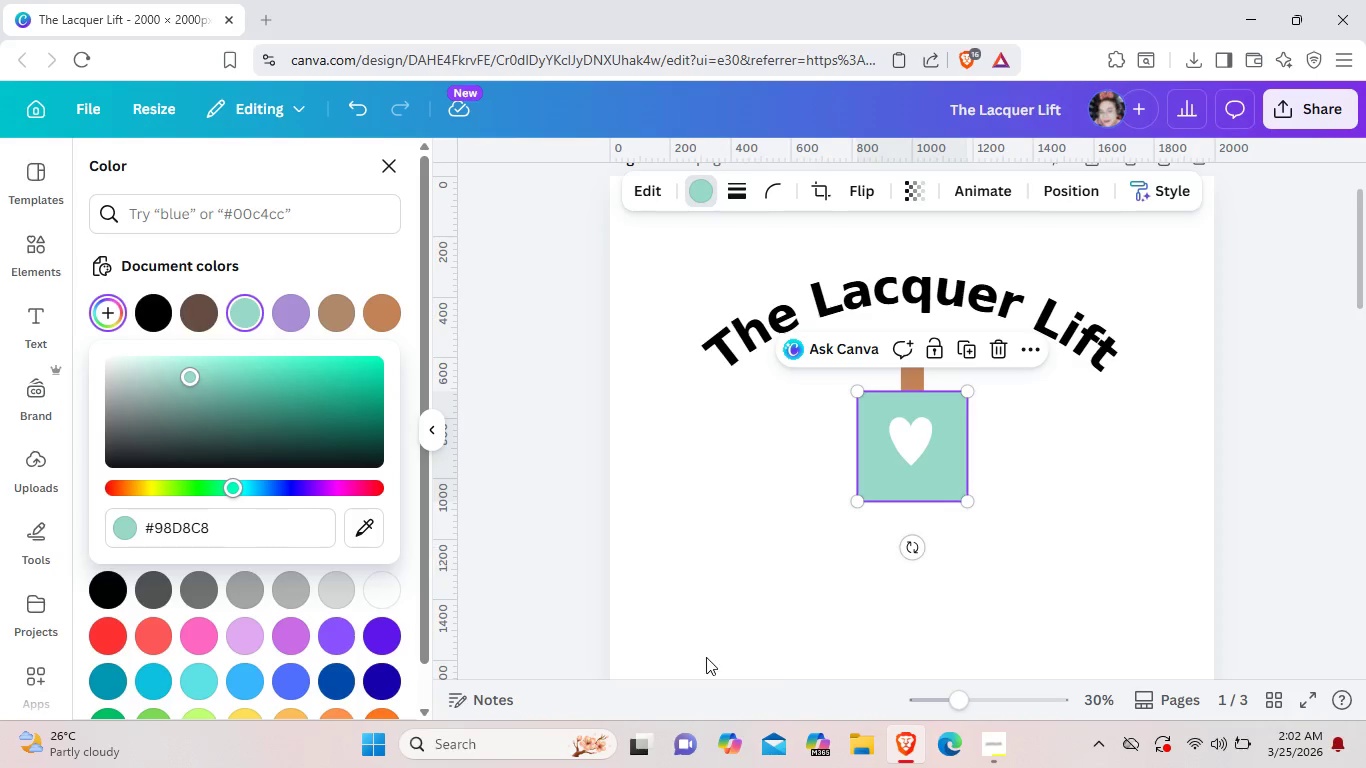 
left_click([808, 653])
 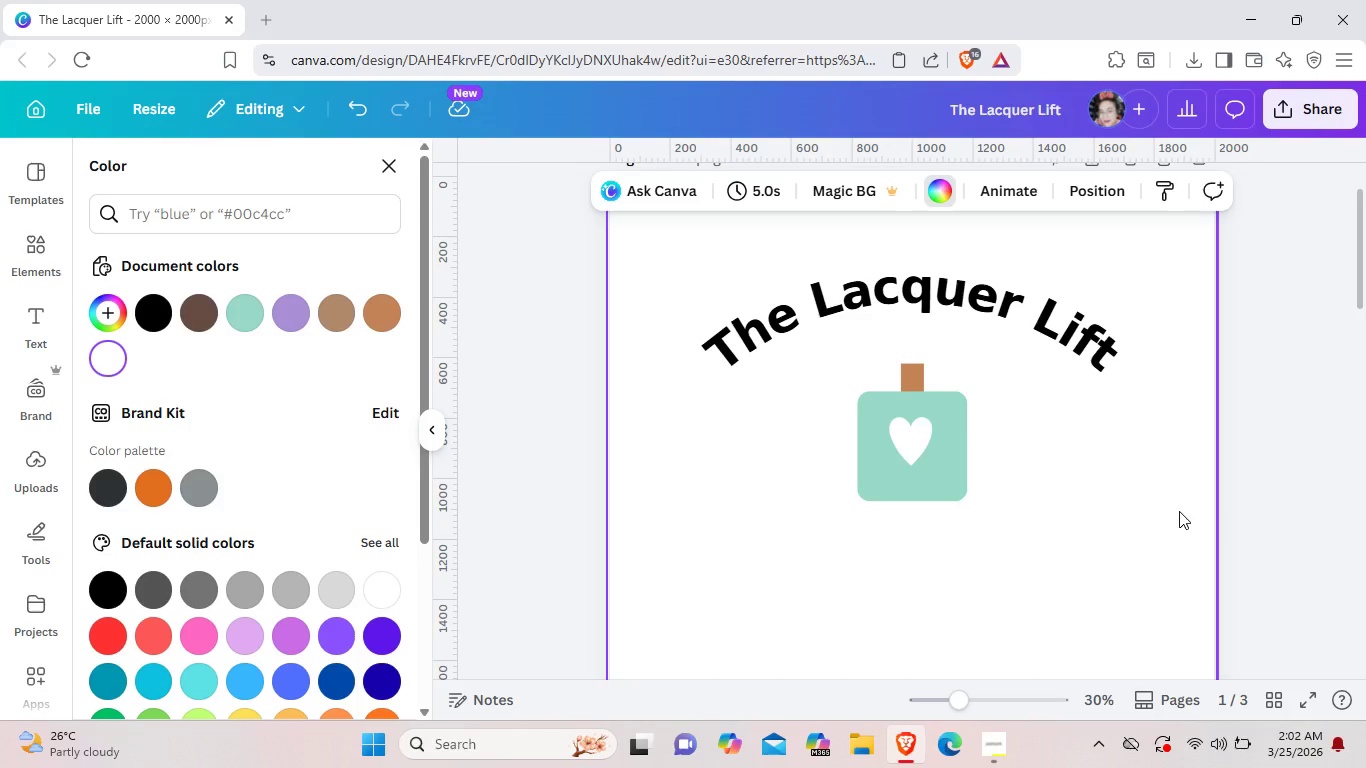 
wait(7.88)
 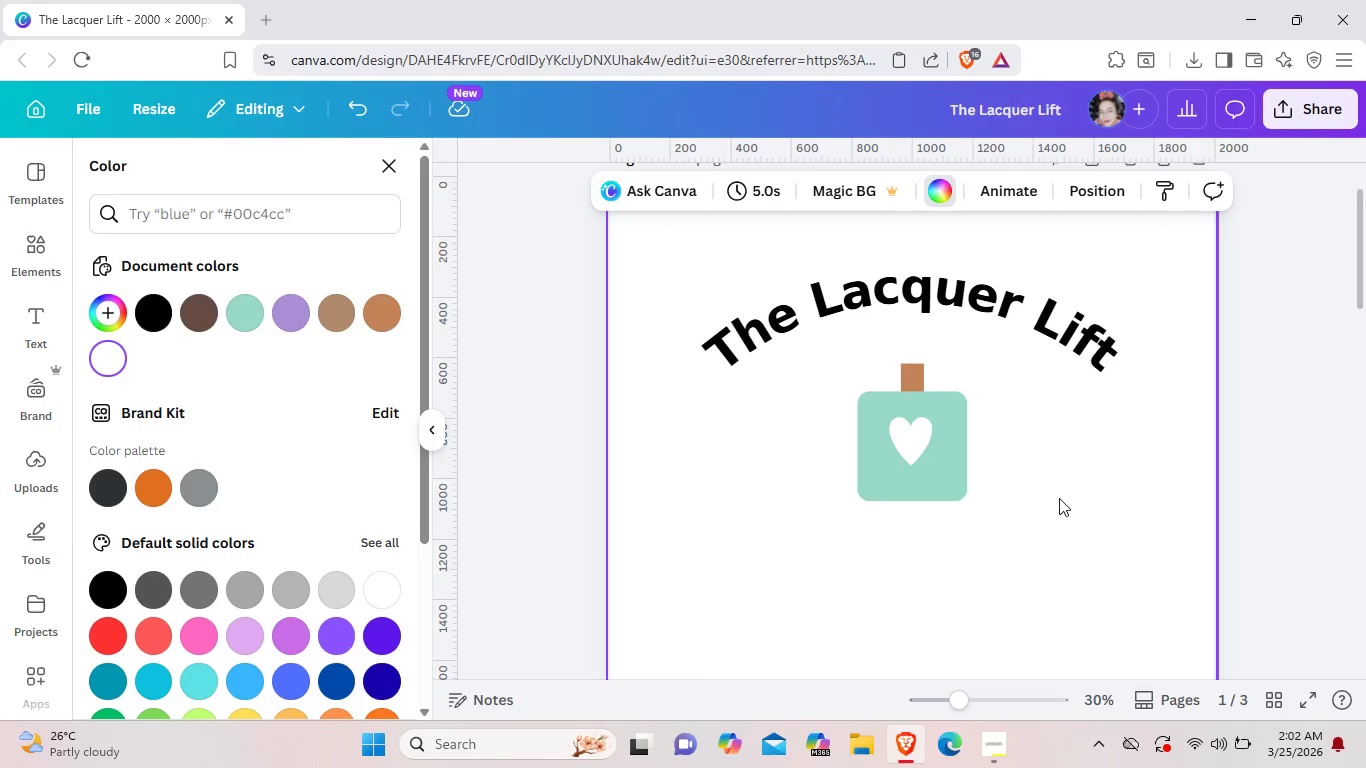 
left_click_drag(start_coordinate=[1019, 537], to_coordinate=[888, 382])
 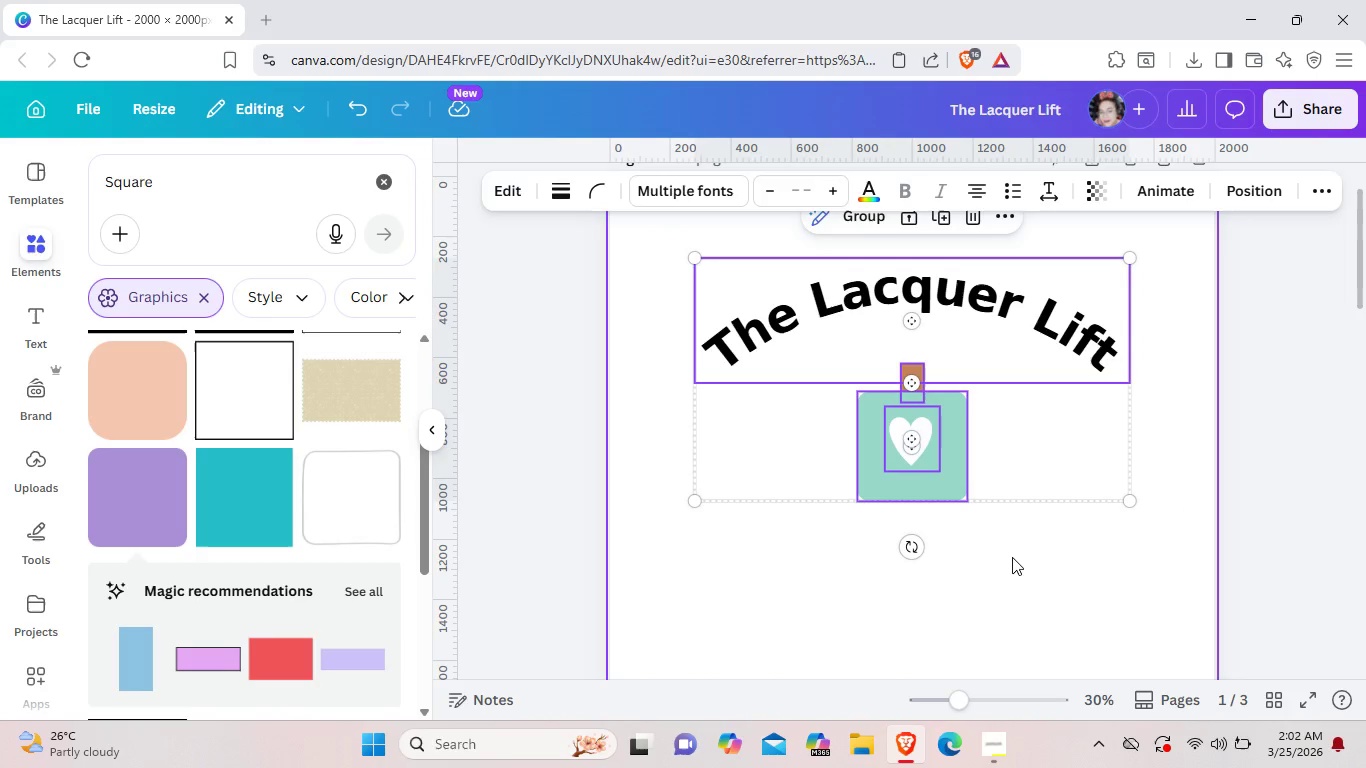 
left_click([1017, 570])
 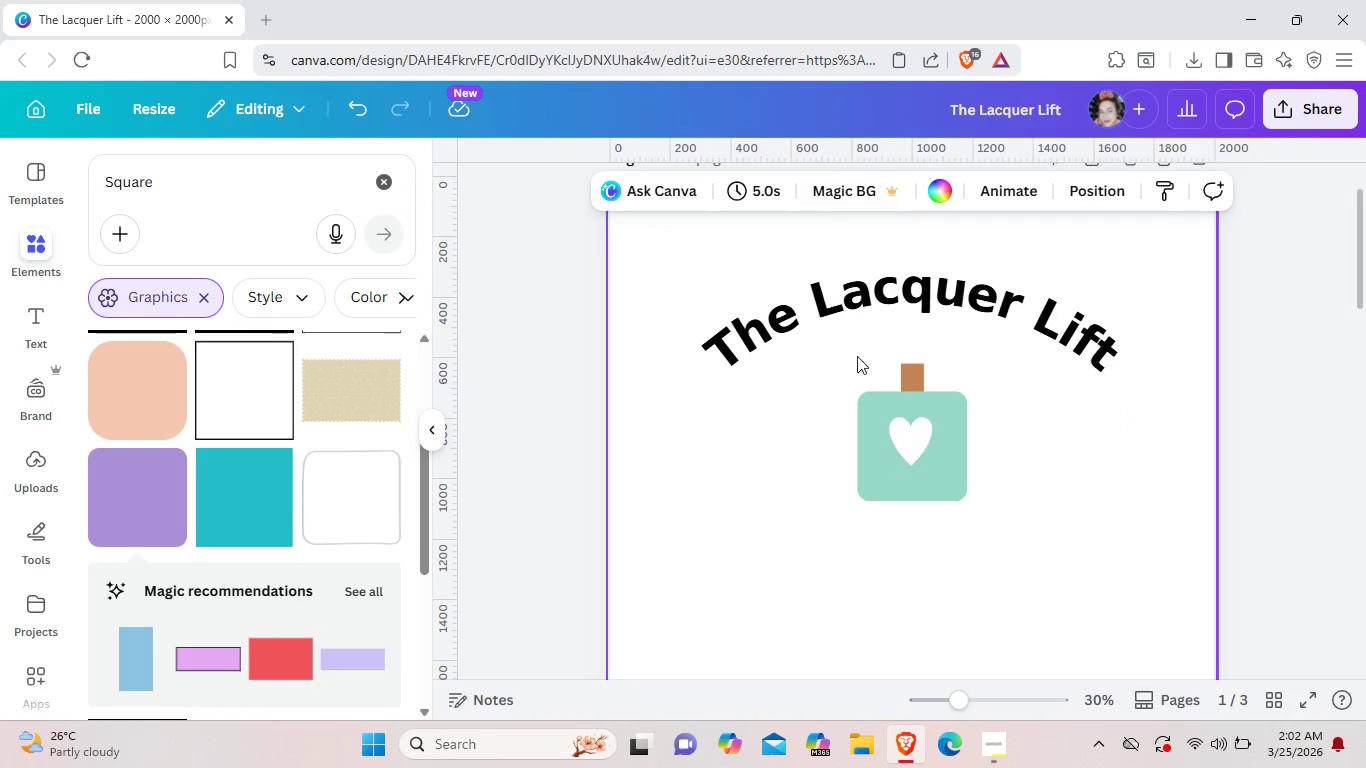 
left_click_drag(start_coordinate=[857, 346], to_coordinate=[858, 277])
 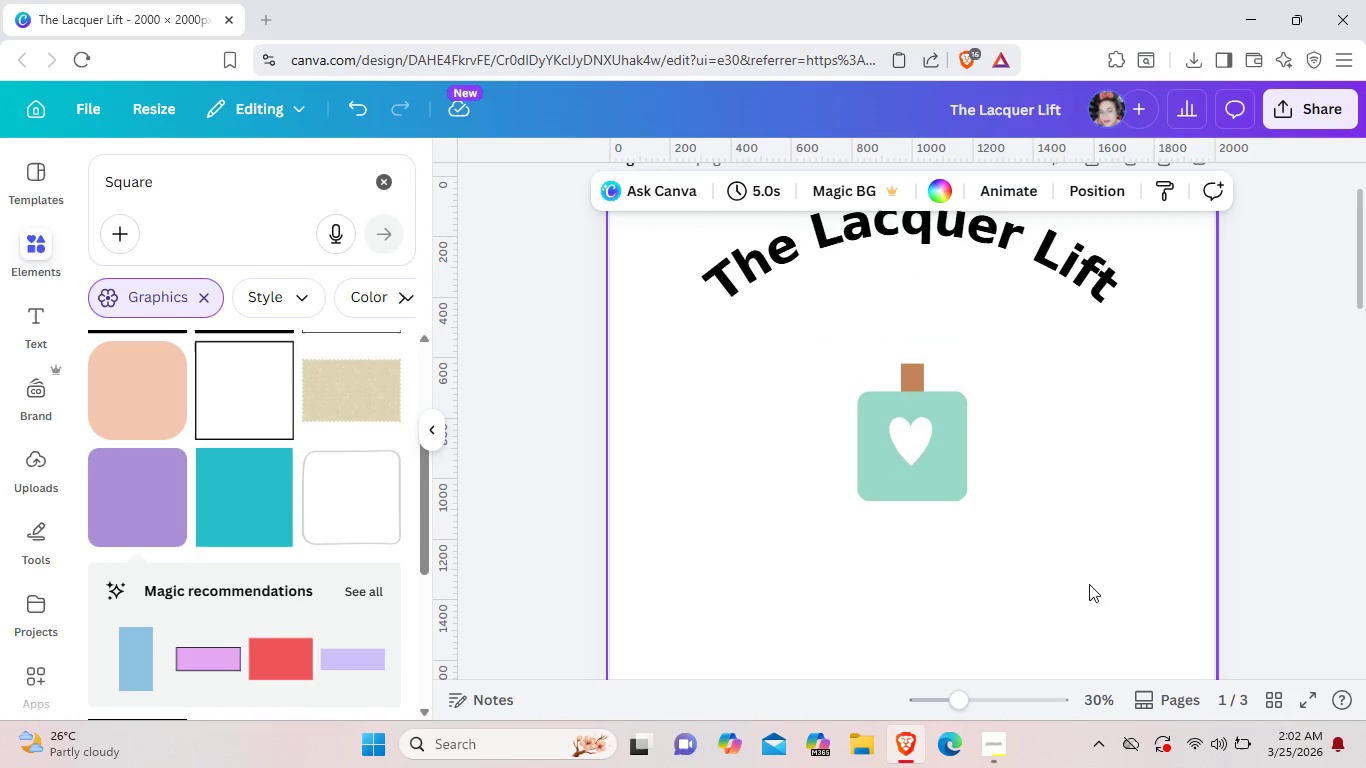 
left_click_drag(start_coordinate=[1069, 577], to_coordinate=[898, 377])
 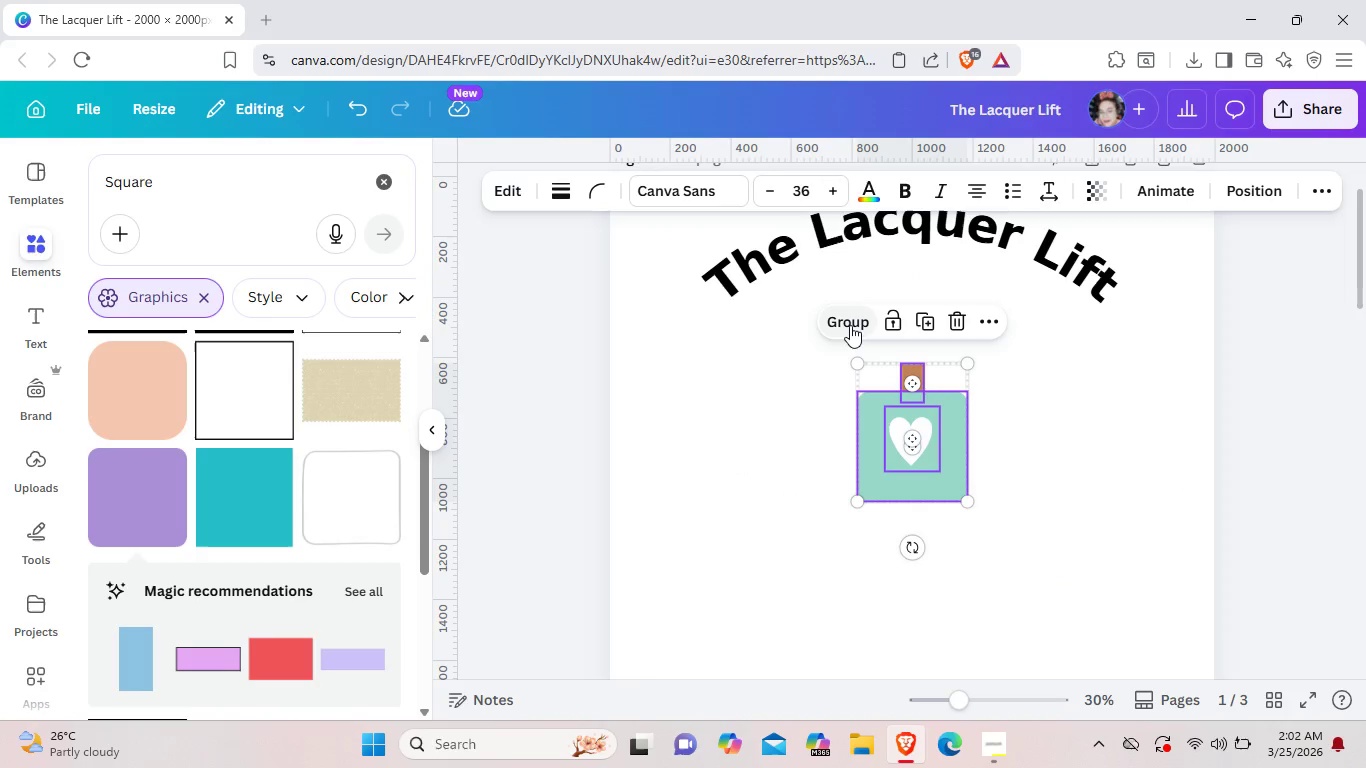 
left_click([850, 325])
 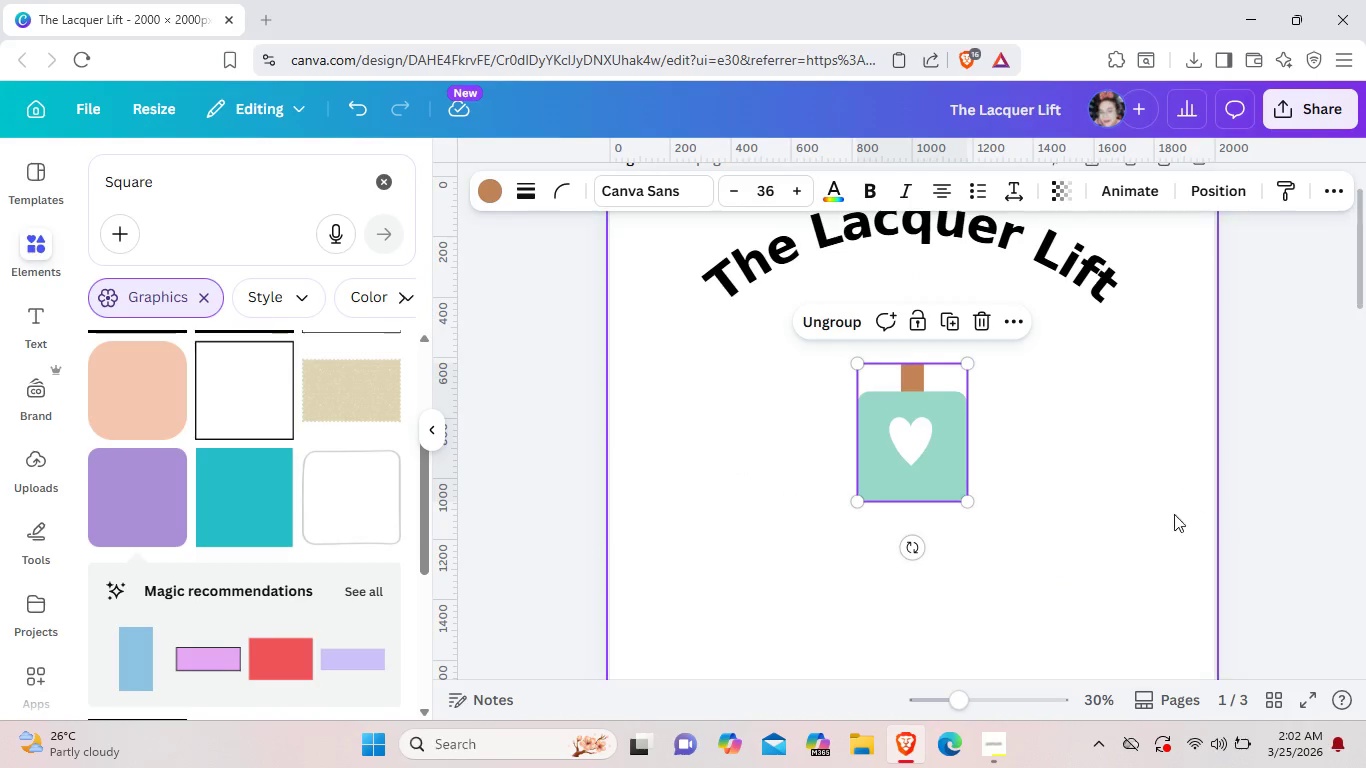 
left_click([1136, 502])
 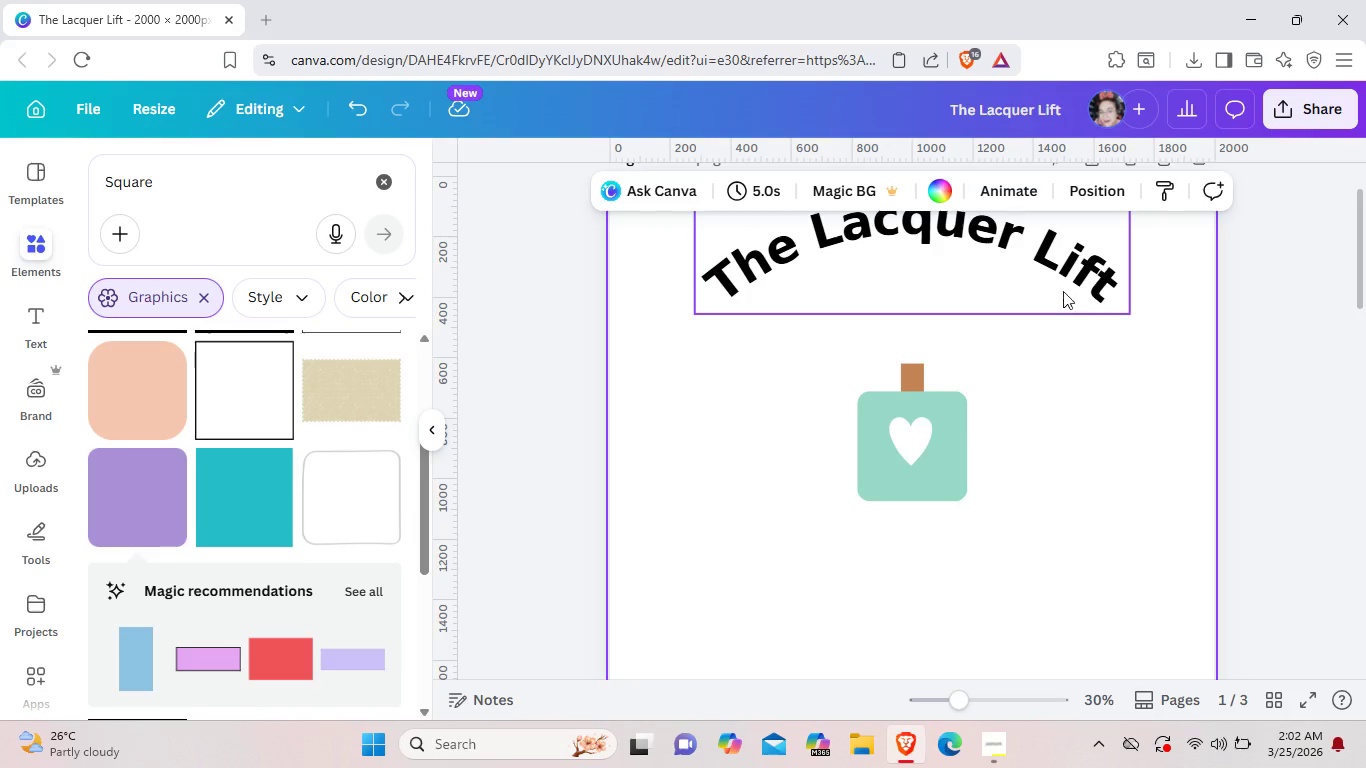 
left_click_drag(start_coordinate=[1064, 276], to_coordinate=[1057, 342])
 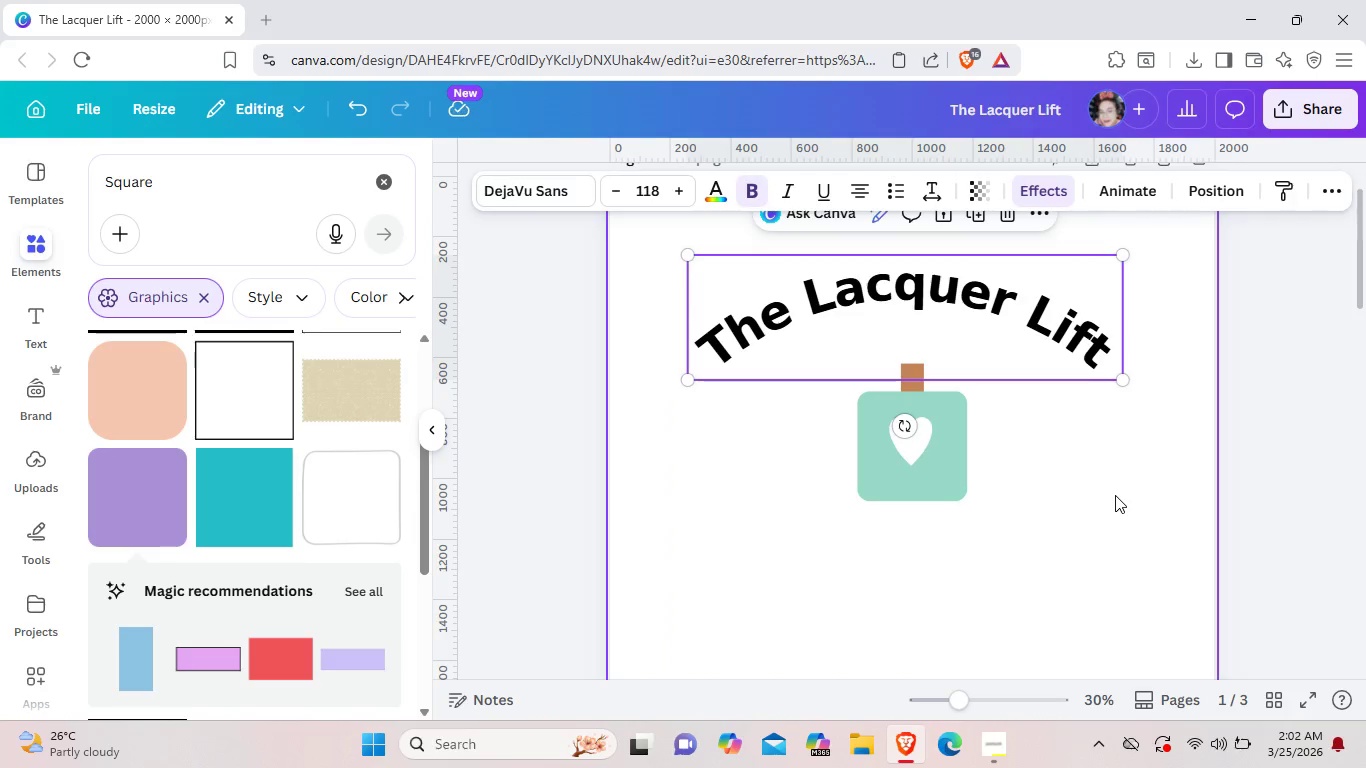 
left_click([1115, 495])
 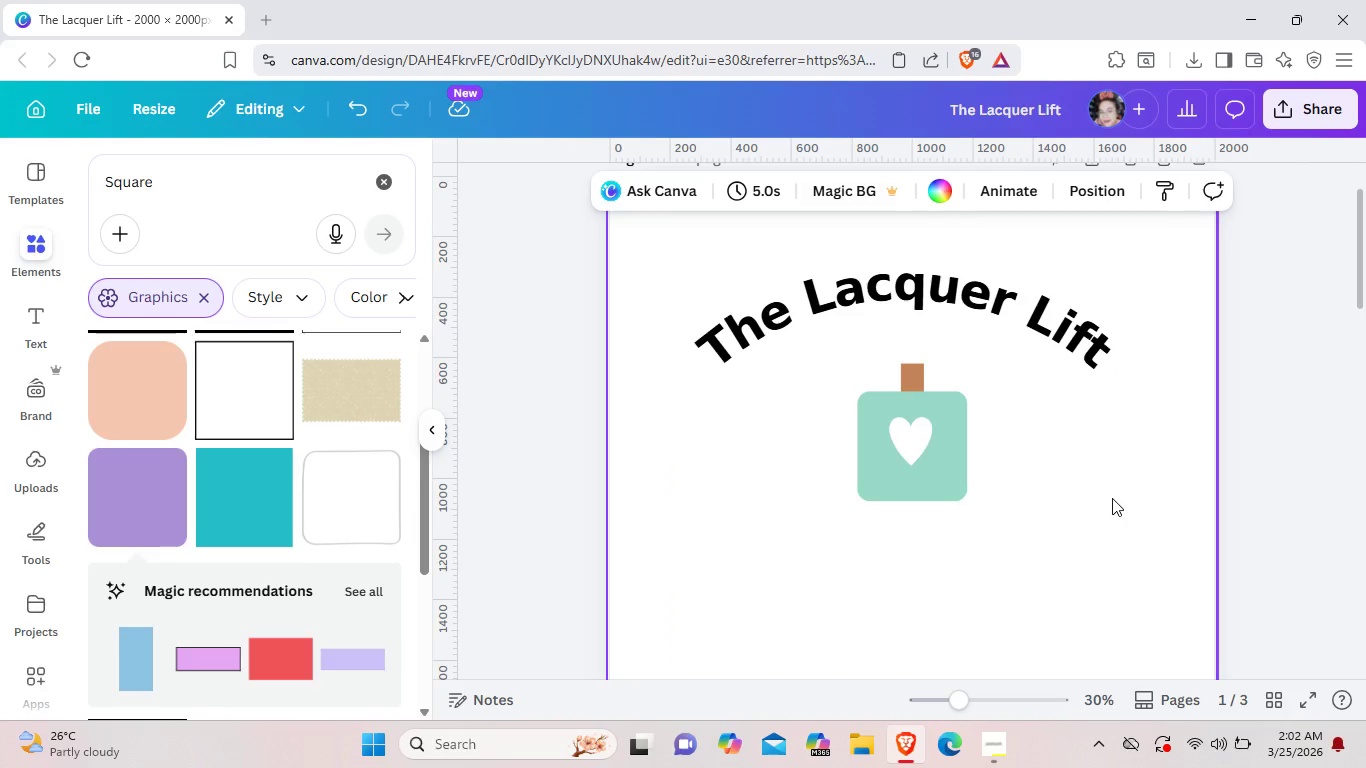 
wait(10.06)
 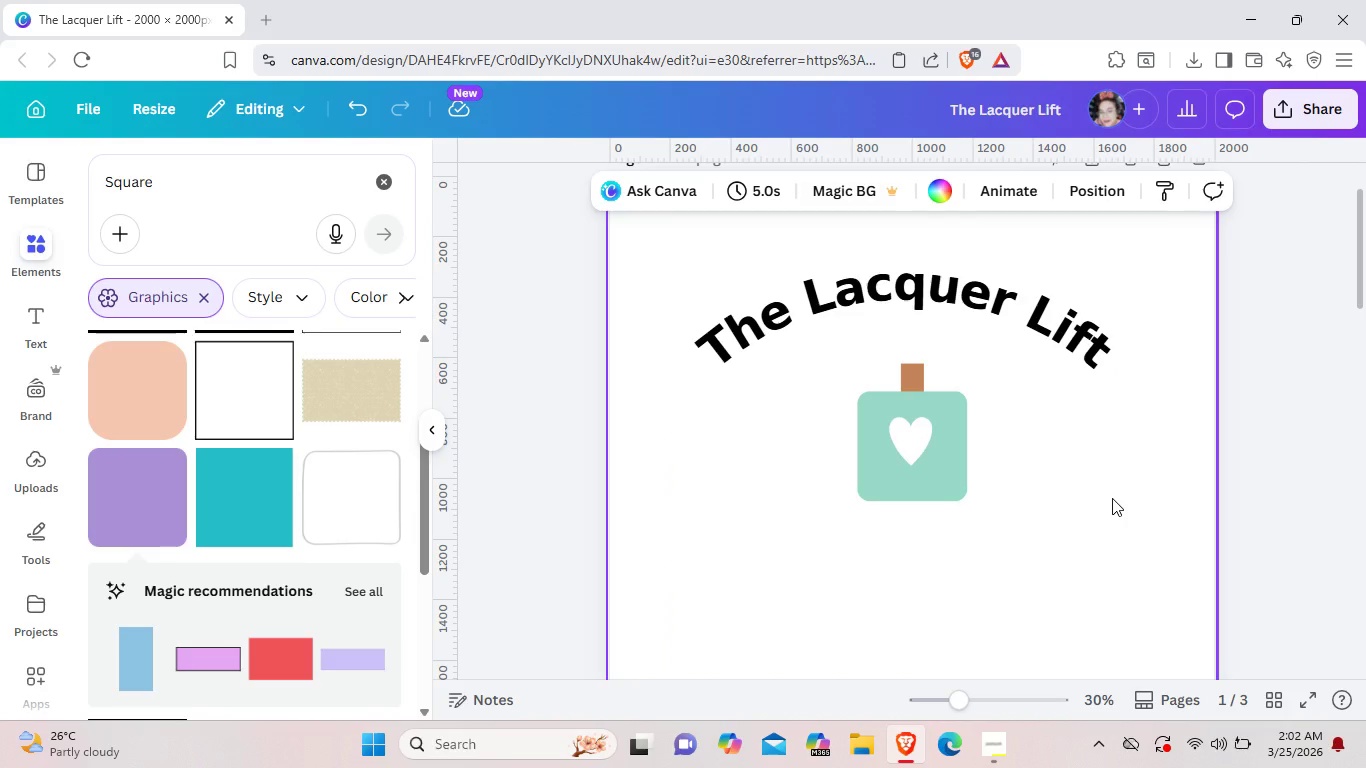 
left_click_drag(start_coordinate=[1058, 352], to_coordinate=[1070, 345])
 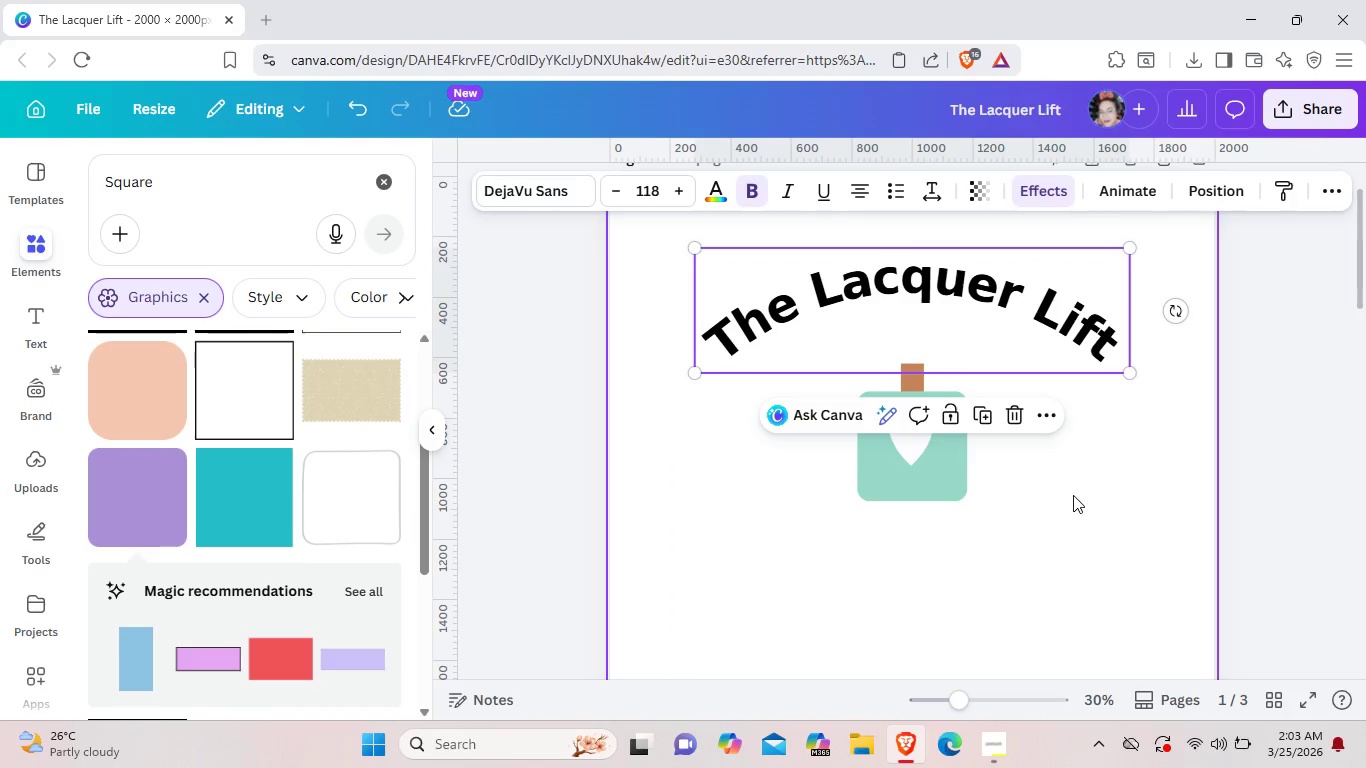 
left_click([1073, 495])
 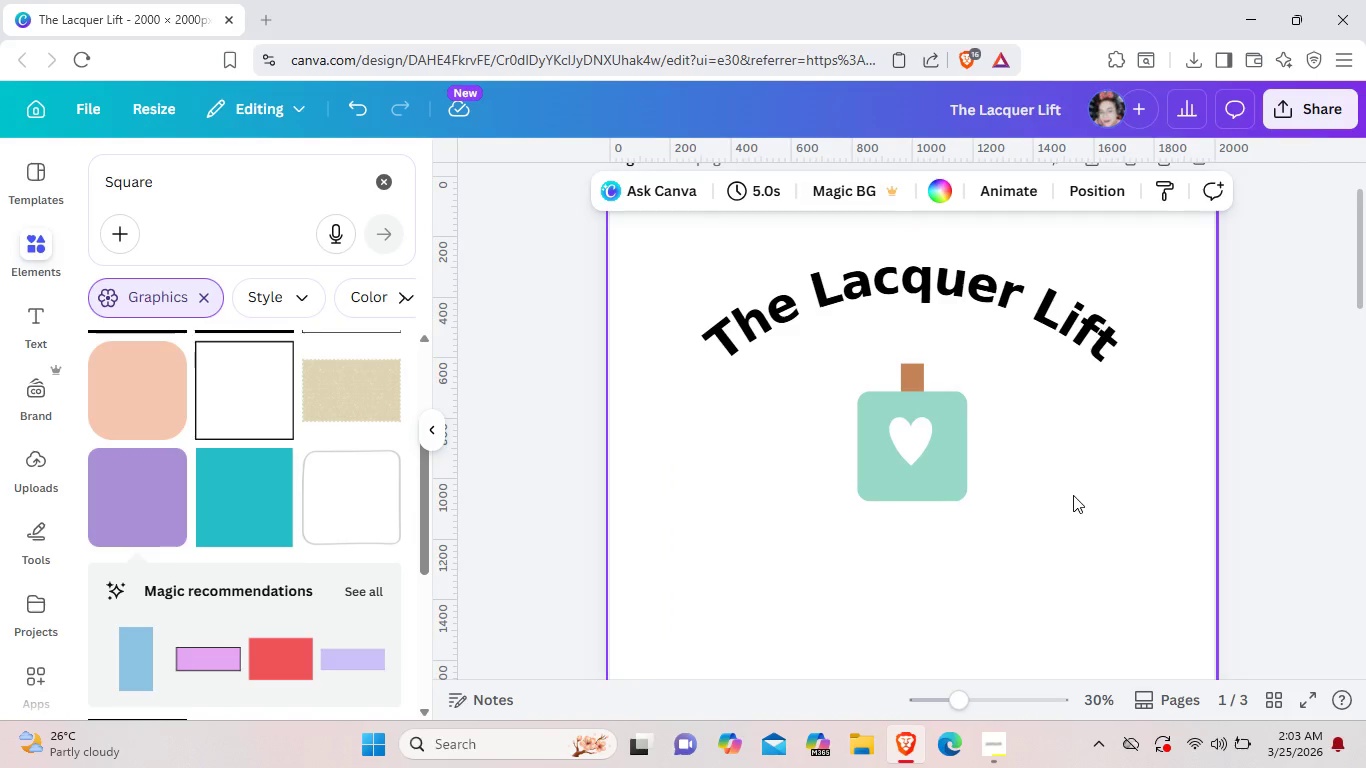 
scroll: coordinate [1073, 495], scroll_direction: down, amount: 1.0
 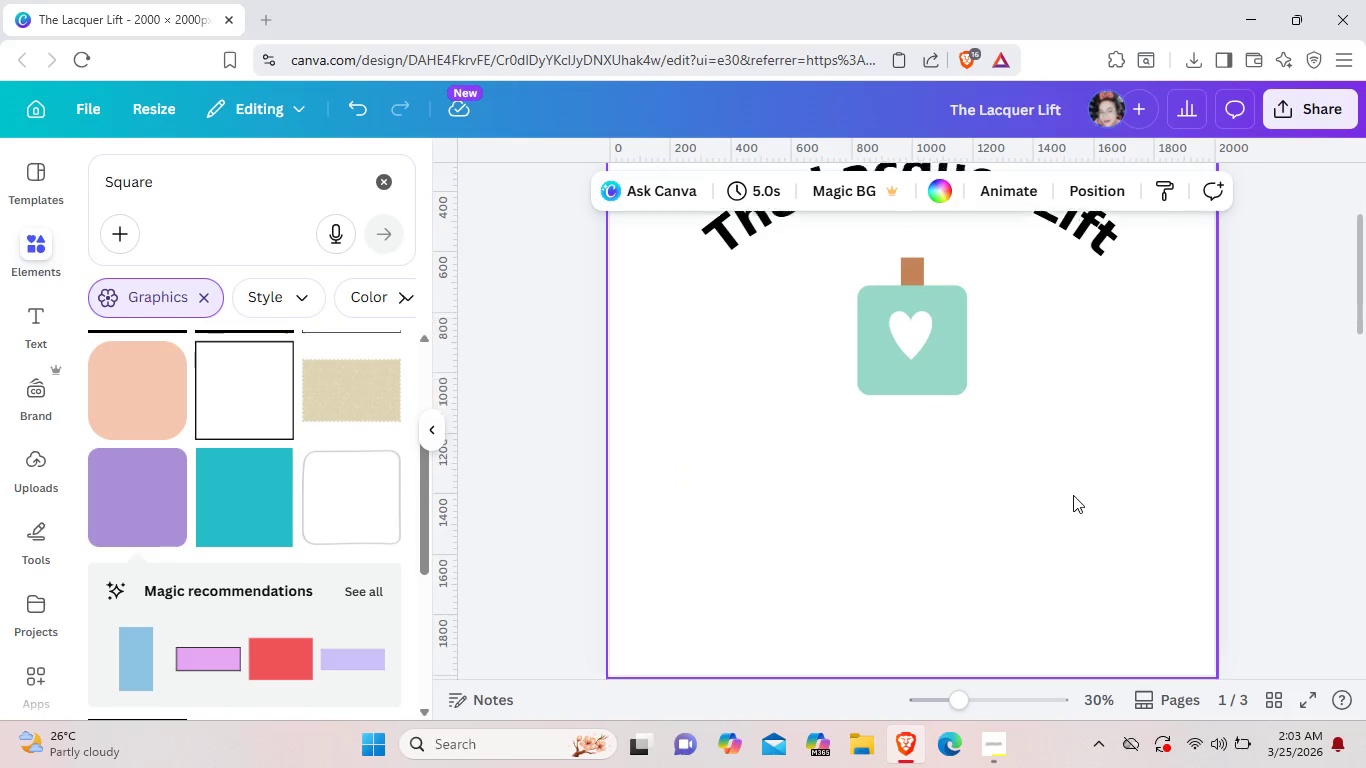 
scroll: coordinate [1073, 495], scroll_direction: up, amount: 2.0
 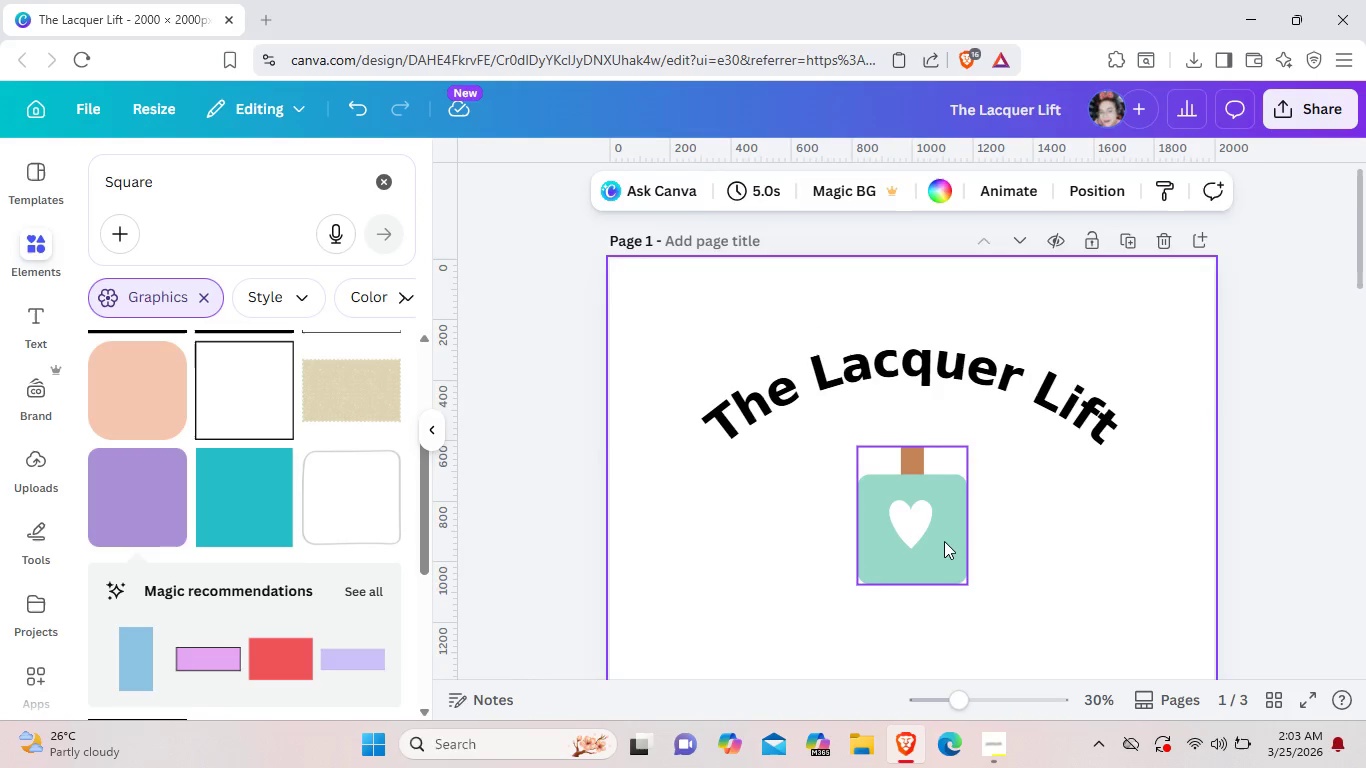 
left_click([944, 541])
 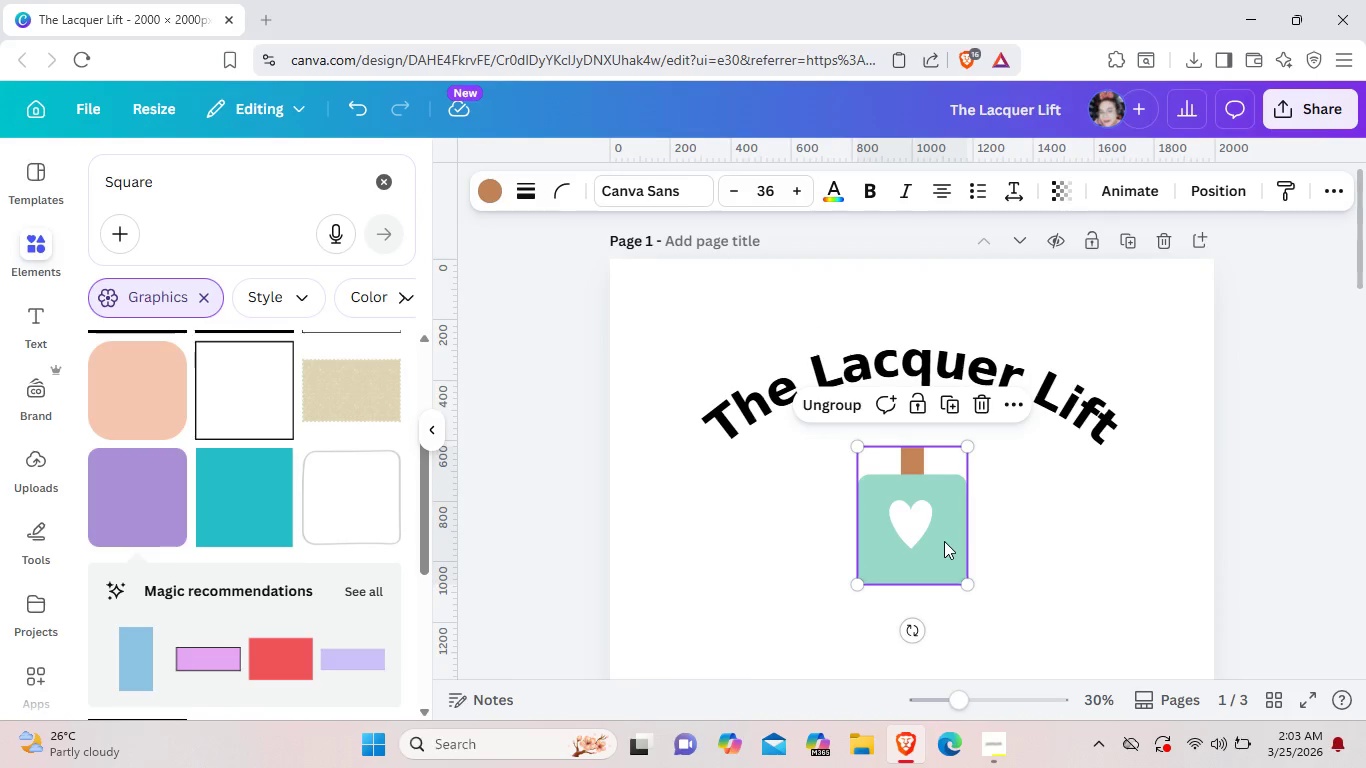 
key(Control+C)
 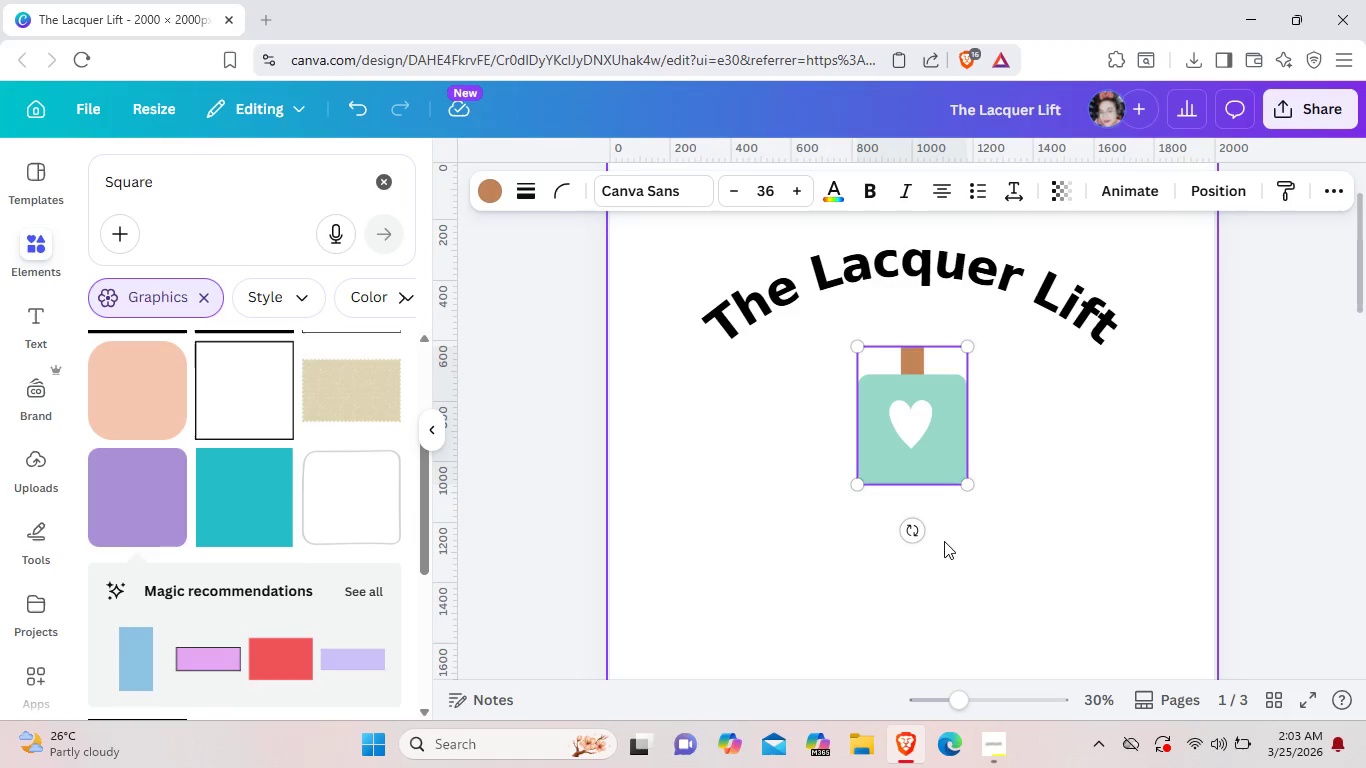 
scroll: coordinate [944, 541], scroll_direction: down, amount: 5.0
 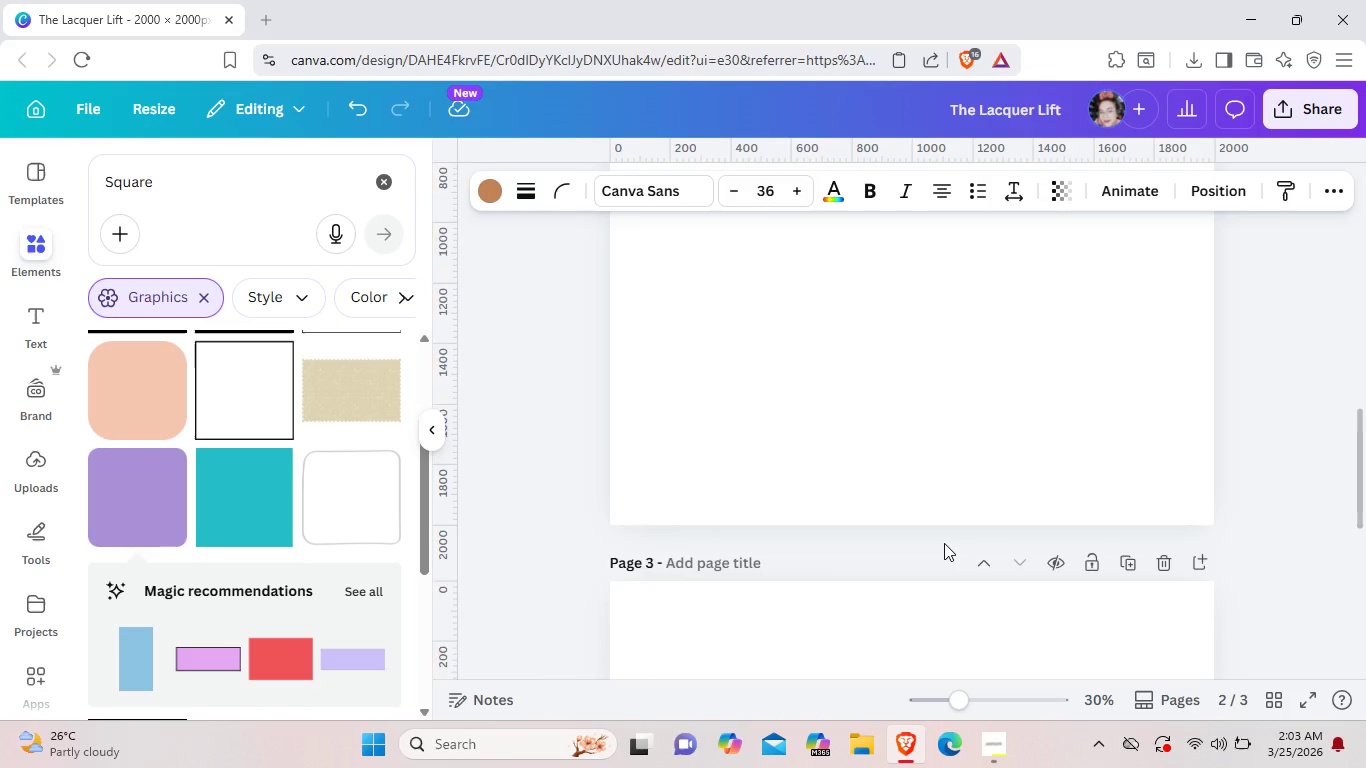 
scroll: coordinate [945, 544], scroll_direction: up, amount: 3.0
 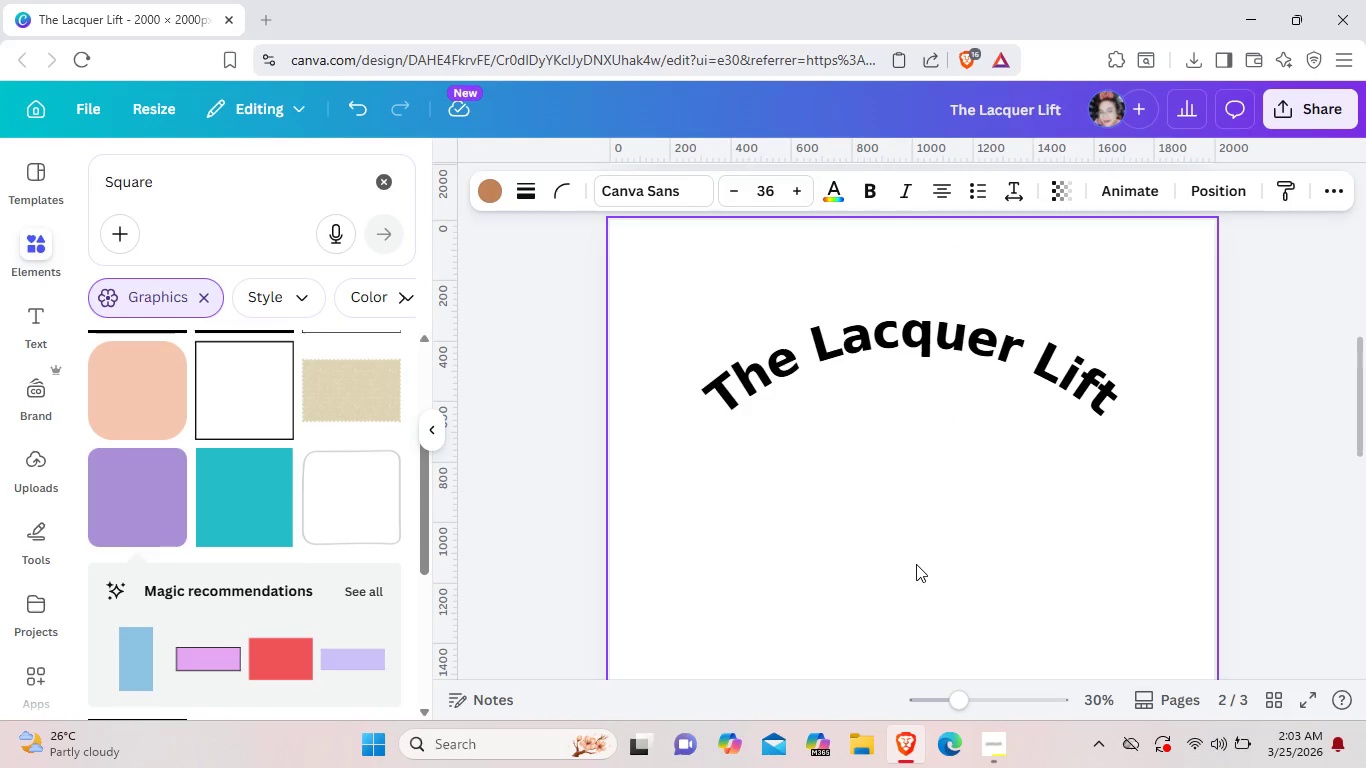 
left_click([916, 564])
 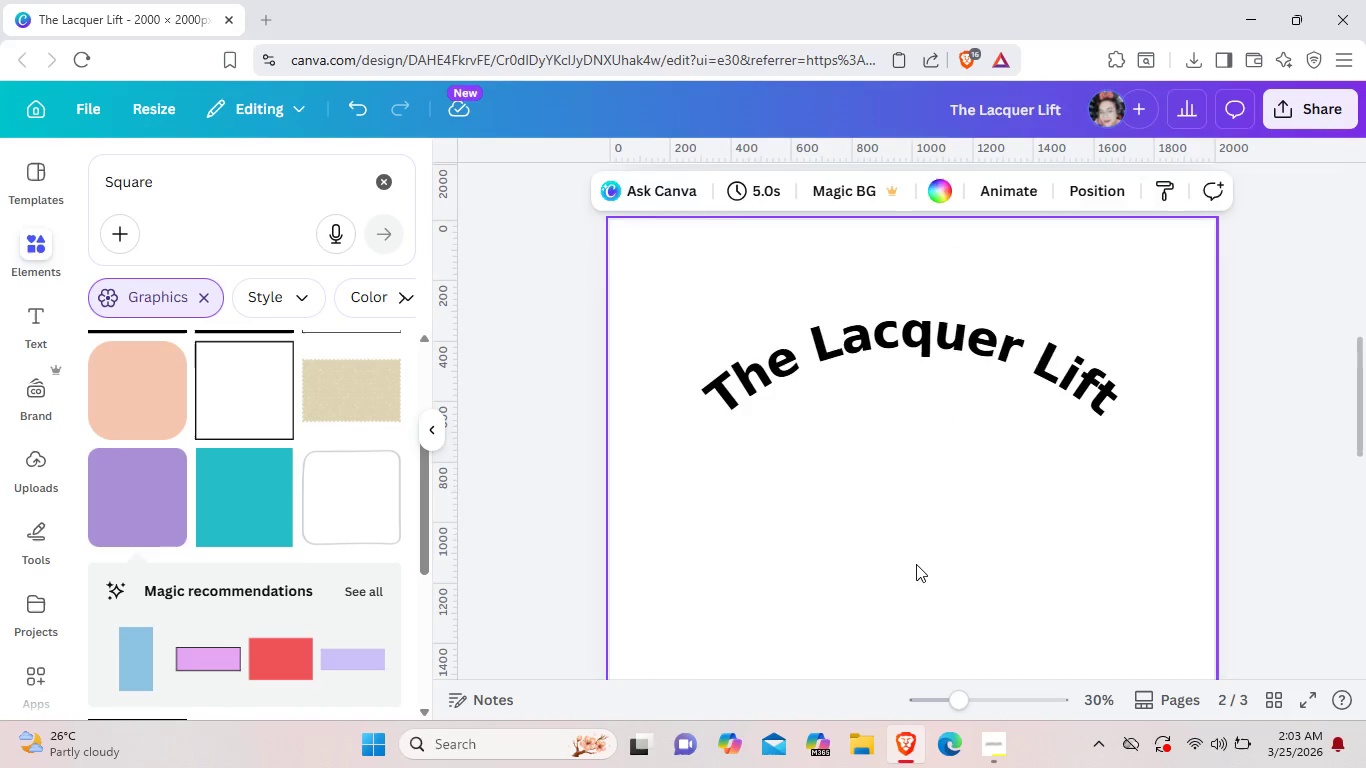 
key(Control+V)
 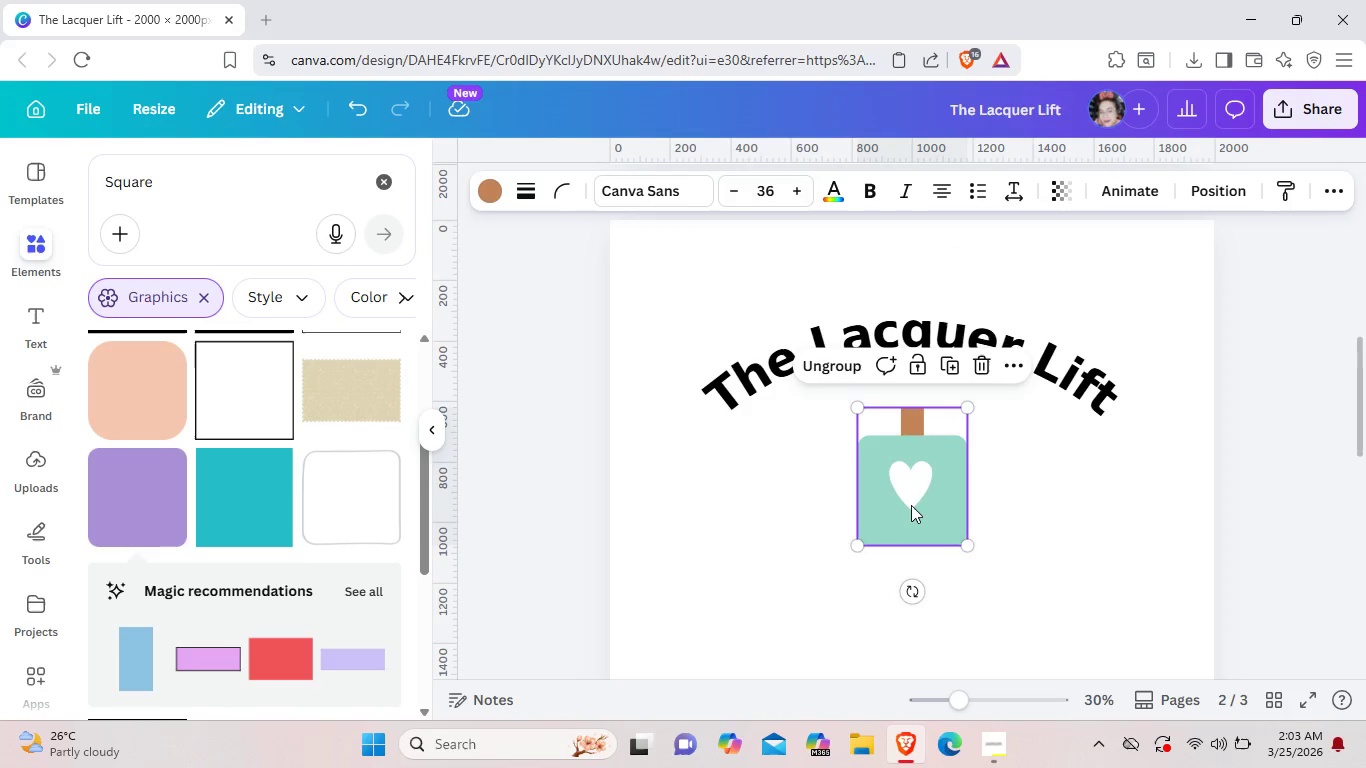 
left_click_drag(start_coordinate=[911, 505], to_coordinate=[910, 532])
 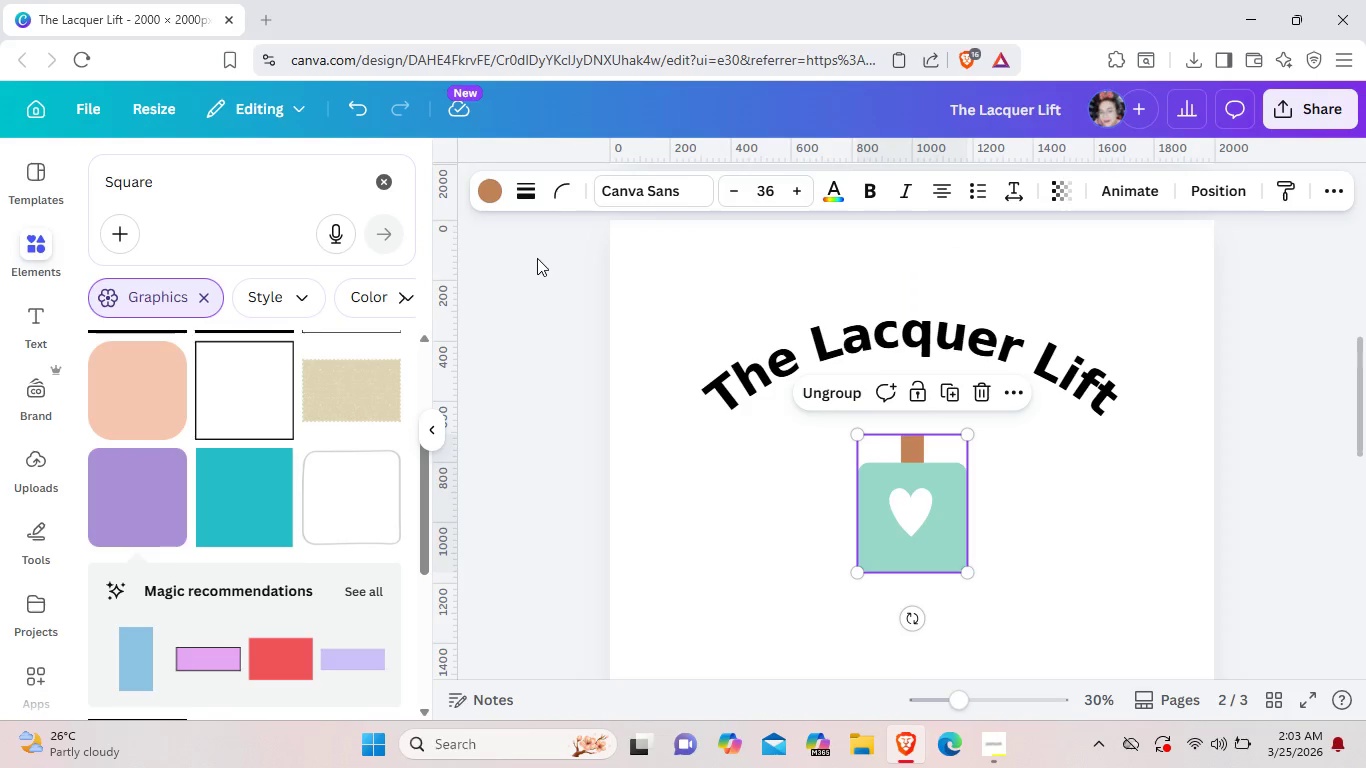 
left_click([492, 184])
 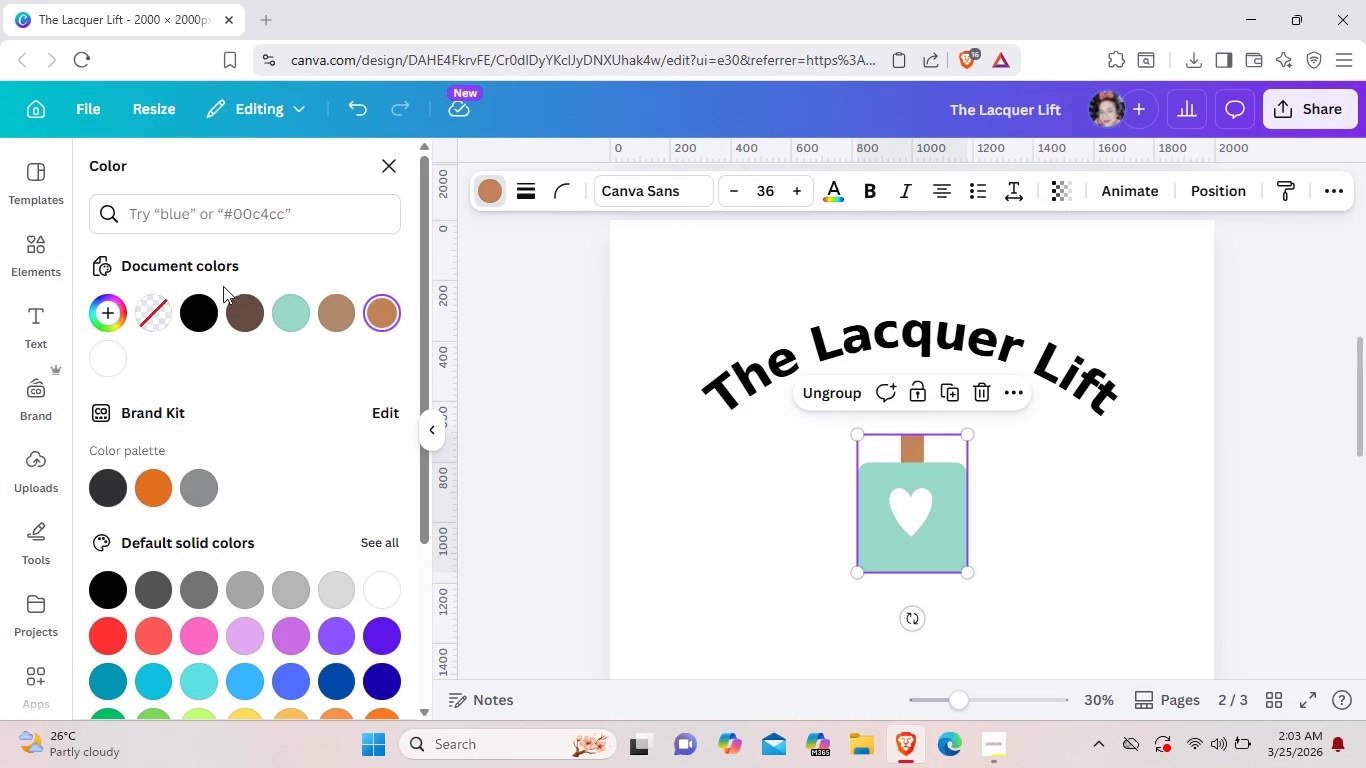 
mouse_move([196, 325])
 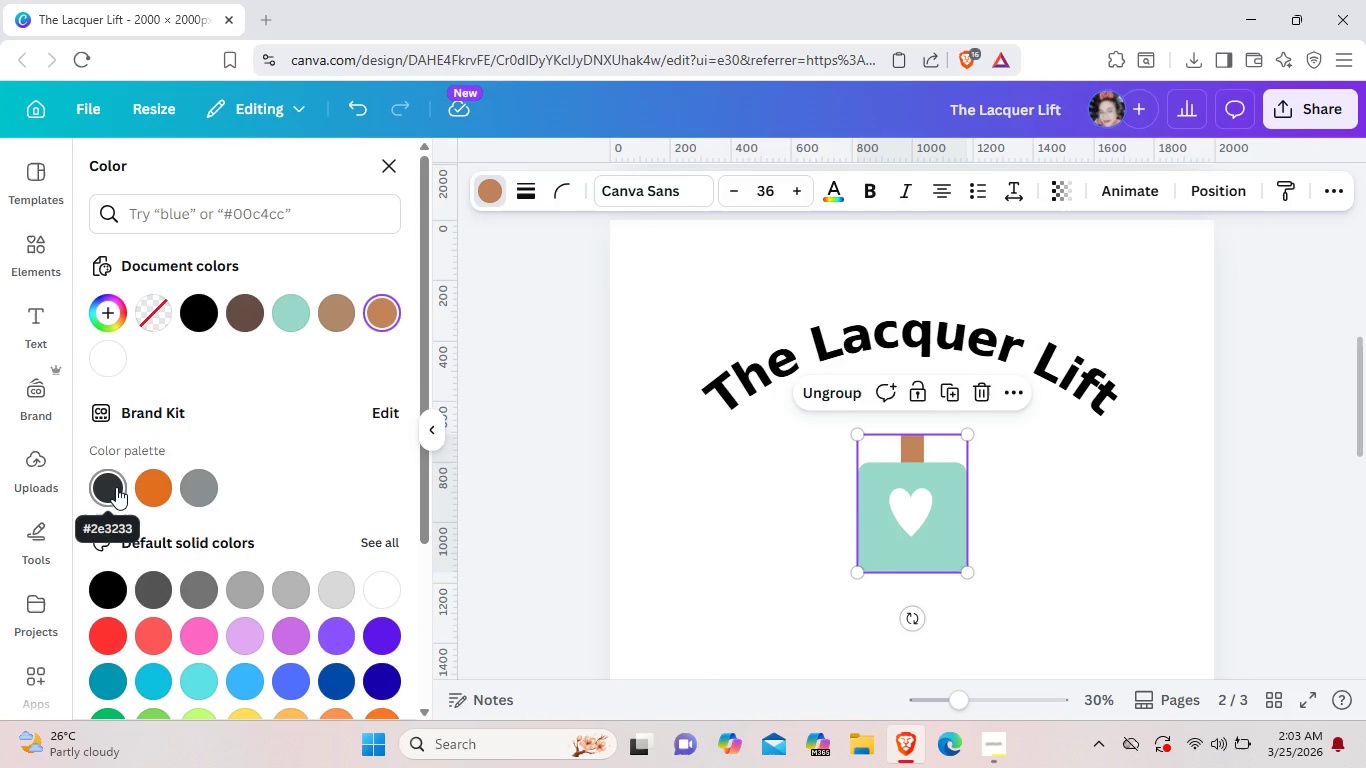 
wait(7.3)
 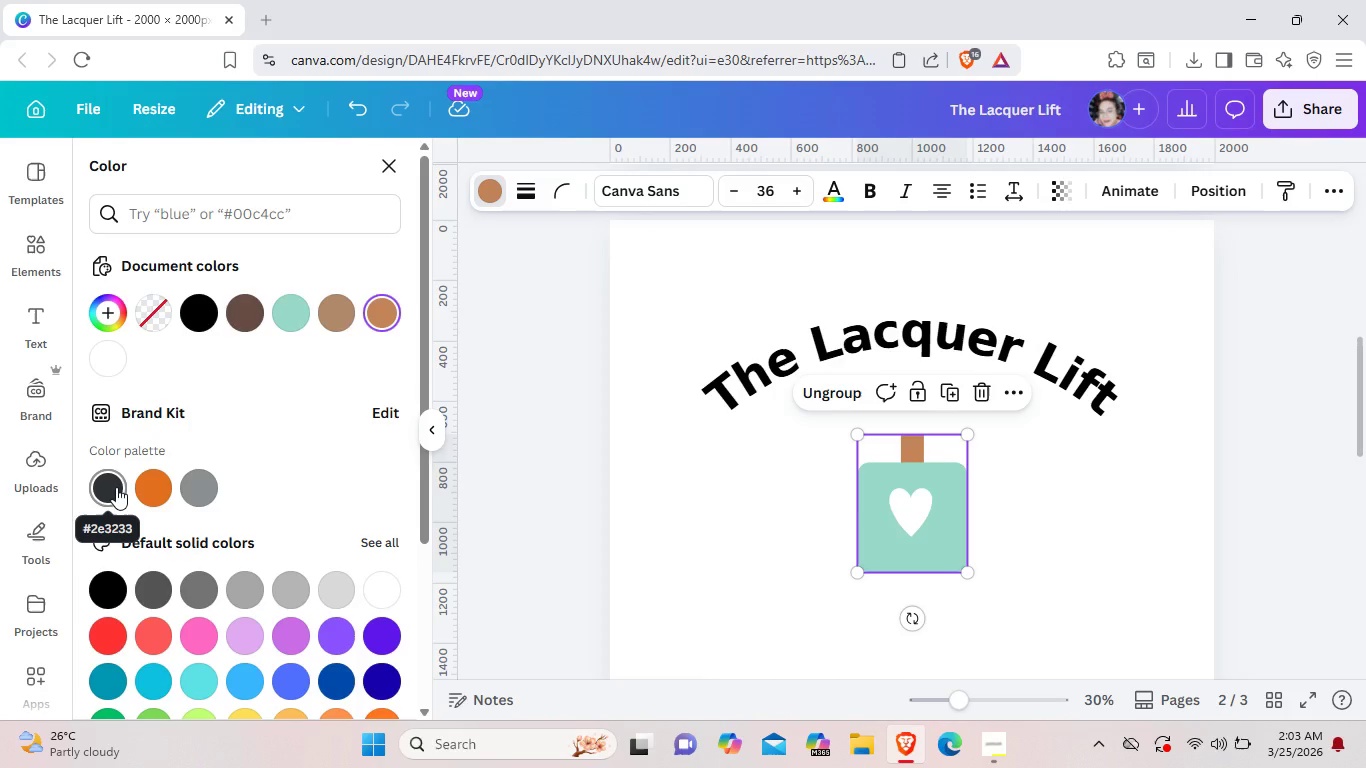 
left_click([103, 314])
 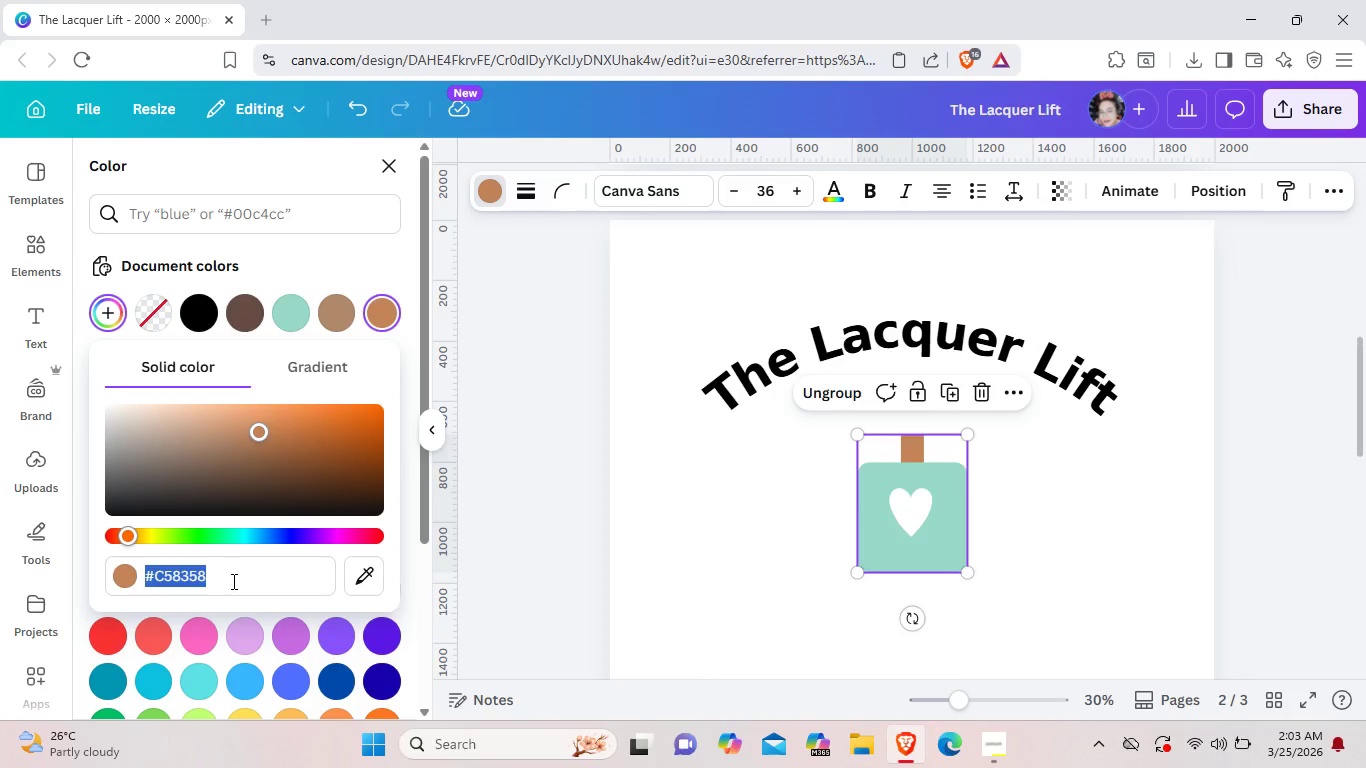 
left_click([232, 581])
 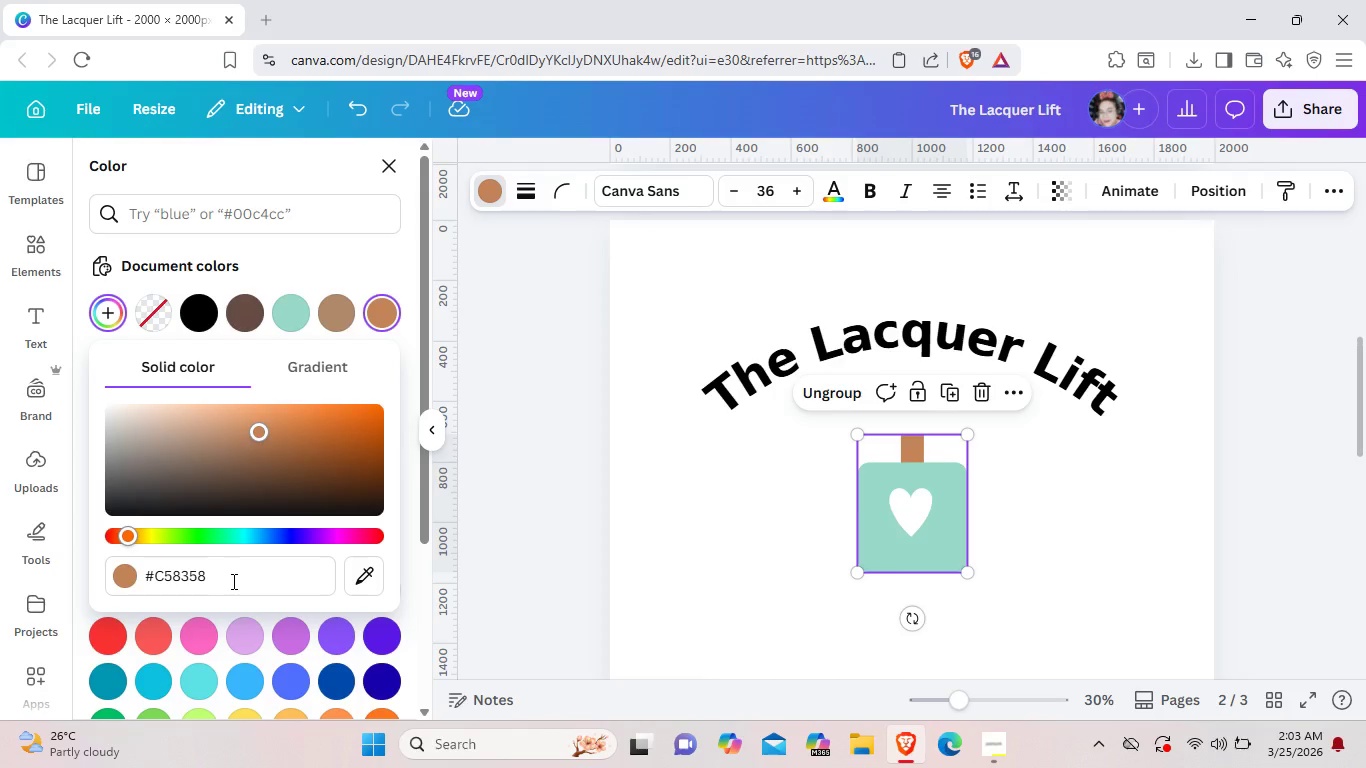 
key(Backspace)
 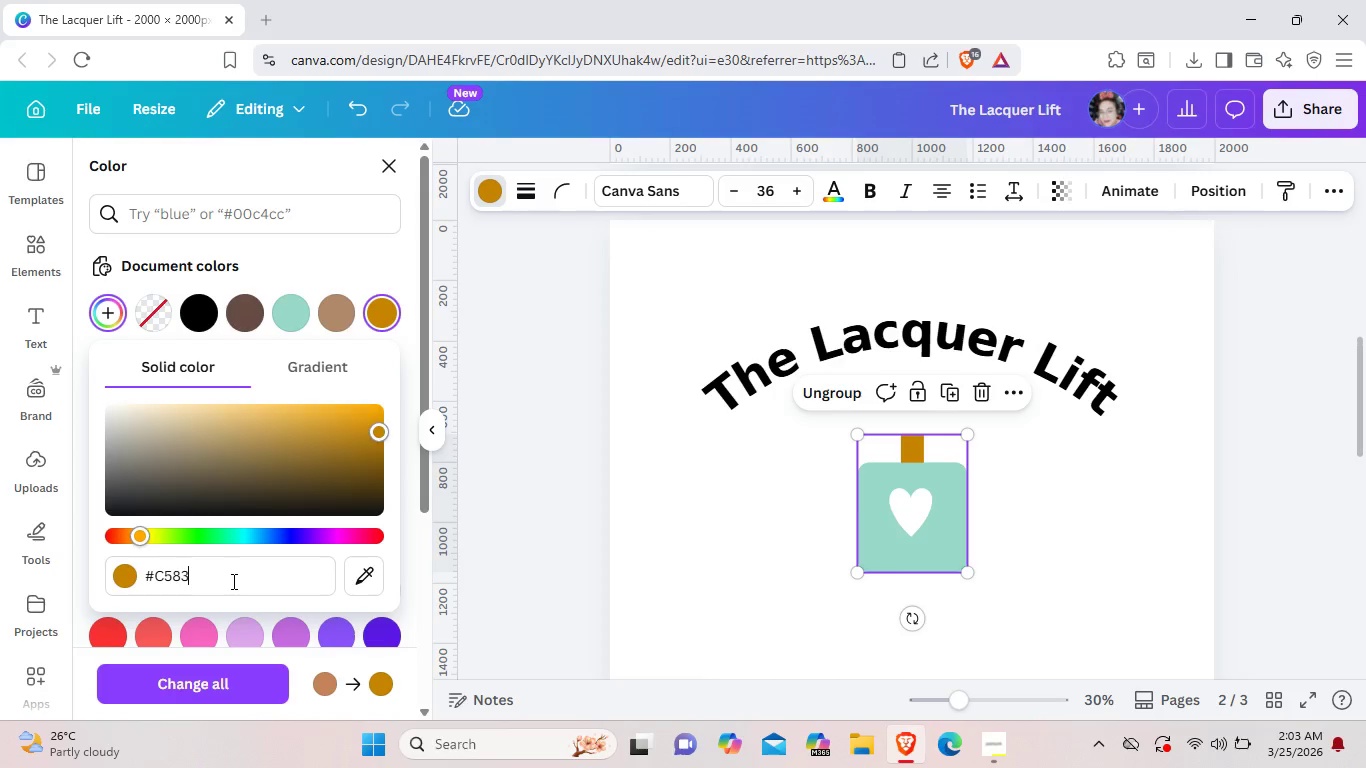 
key(Backspace)
 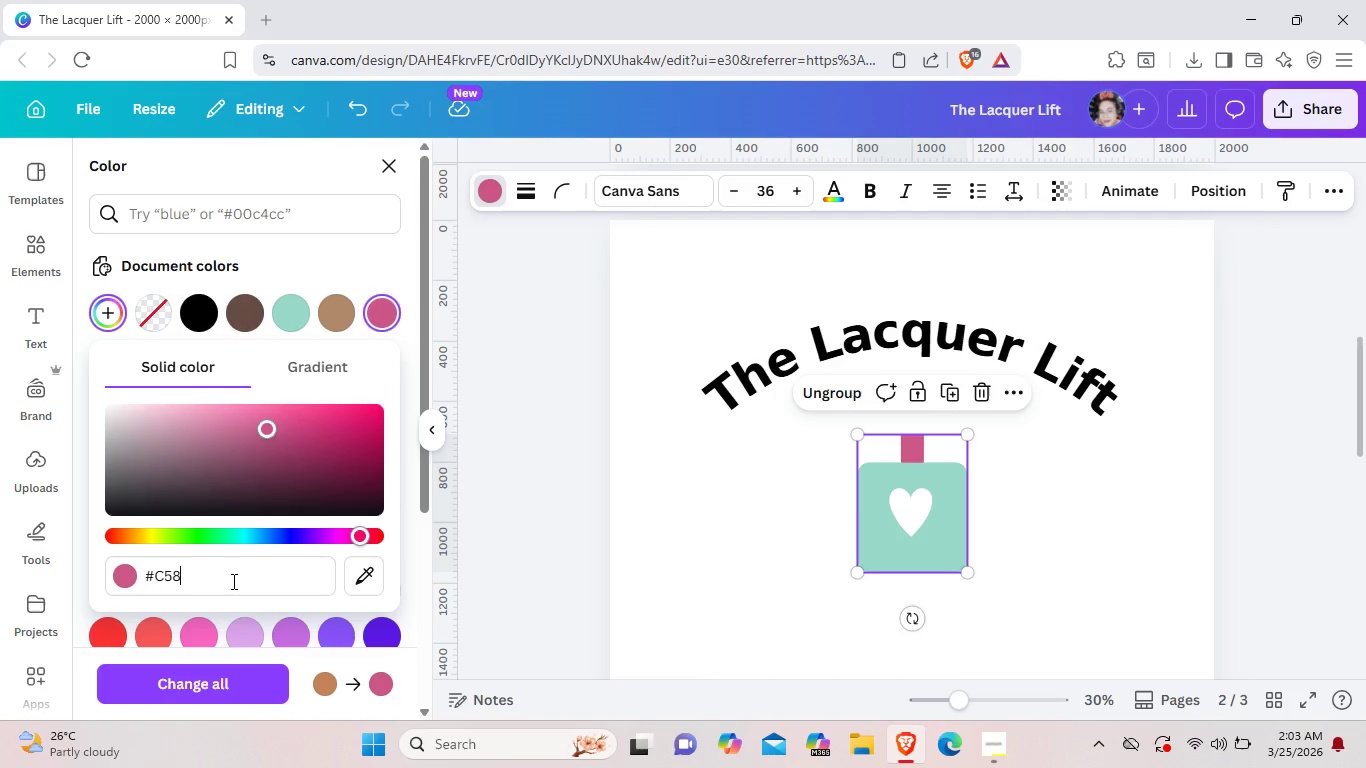 
key(Backspace)
 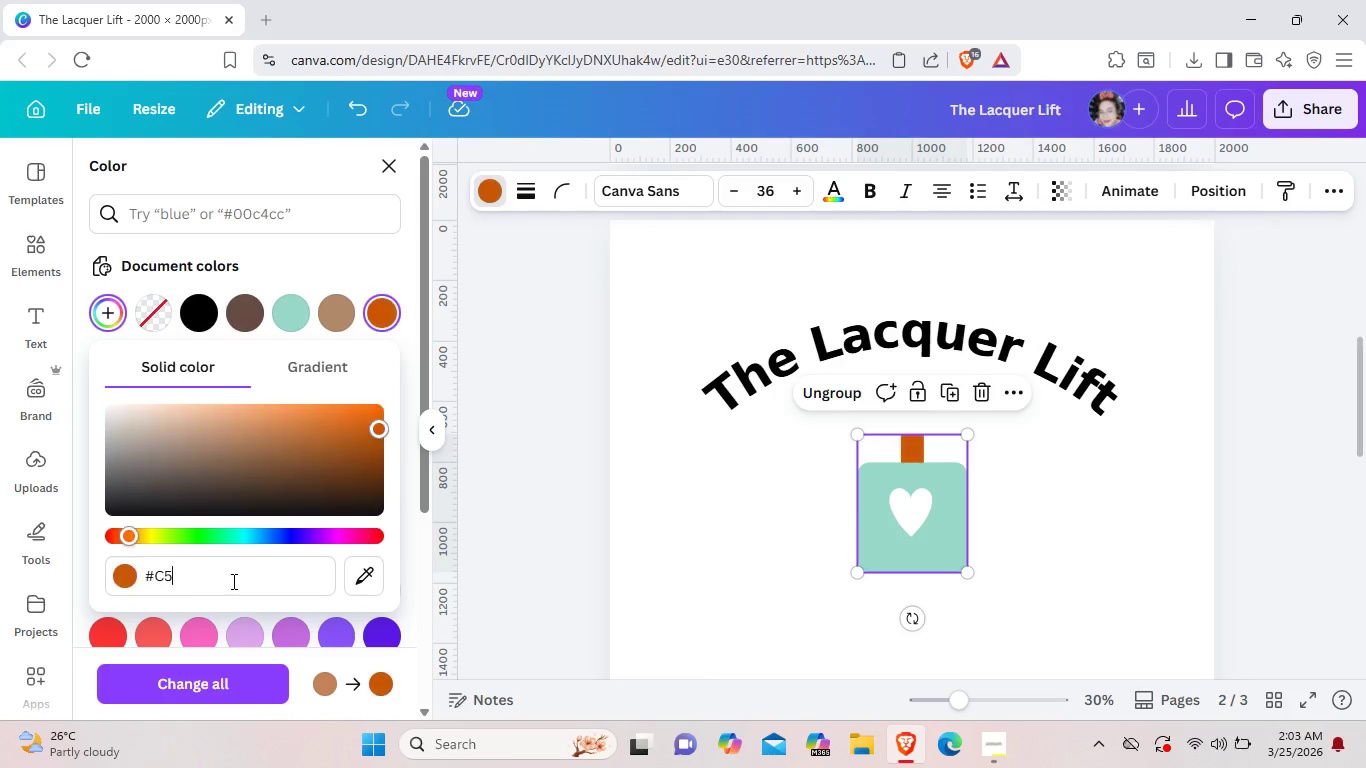 
key(Backspace)
 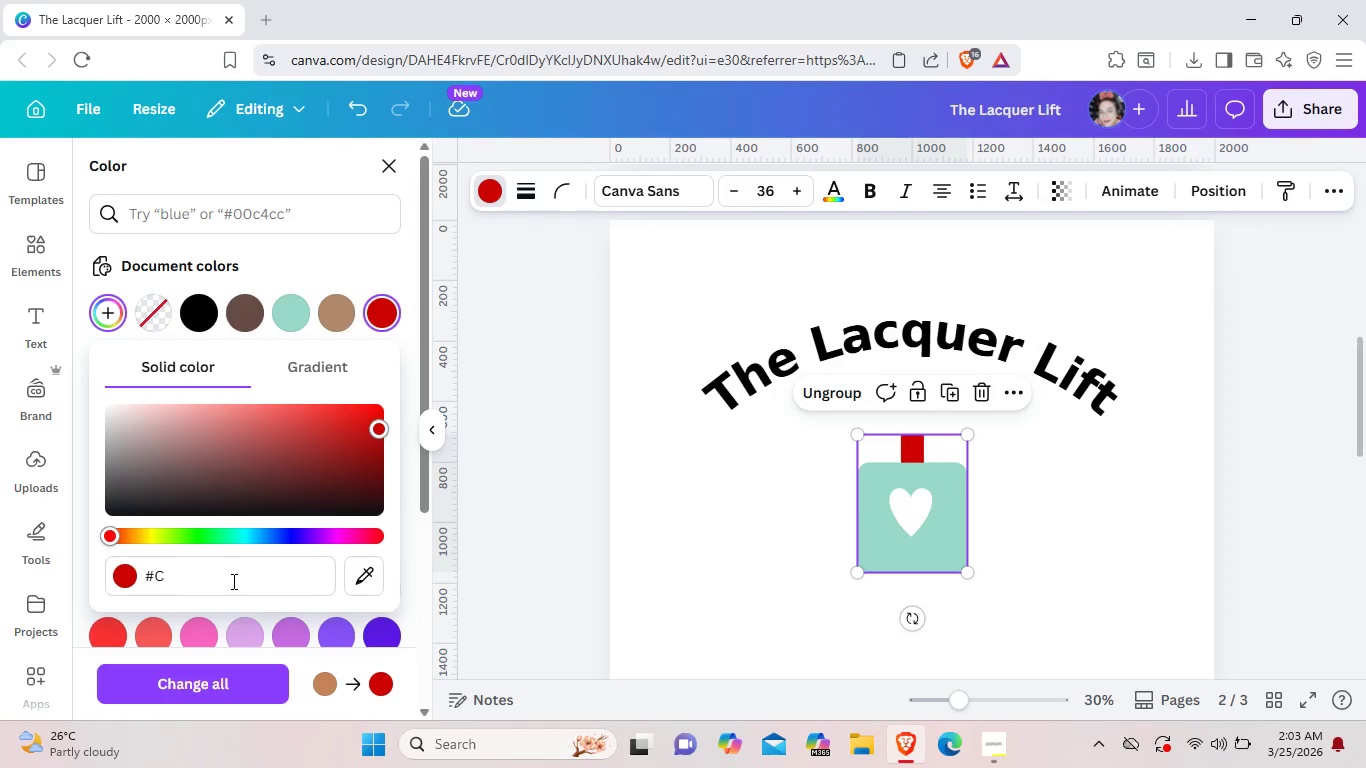 
key(Backspace)
 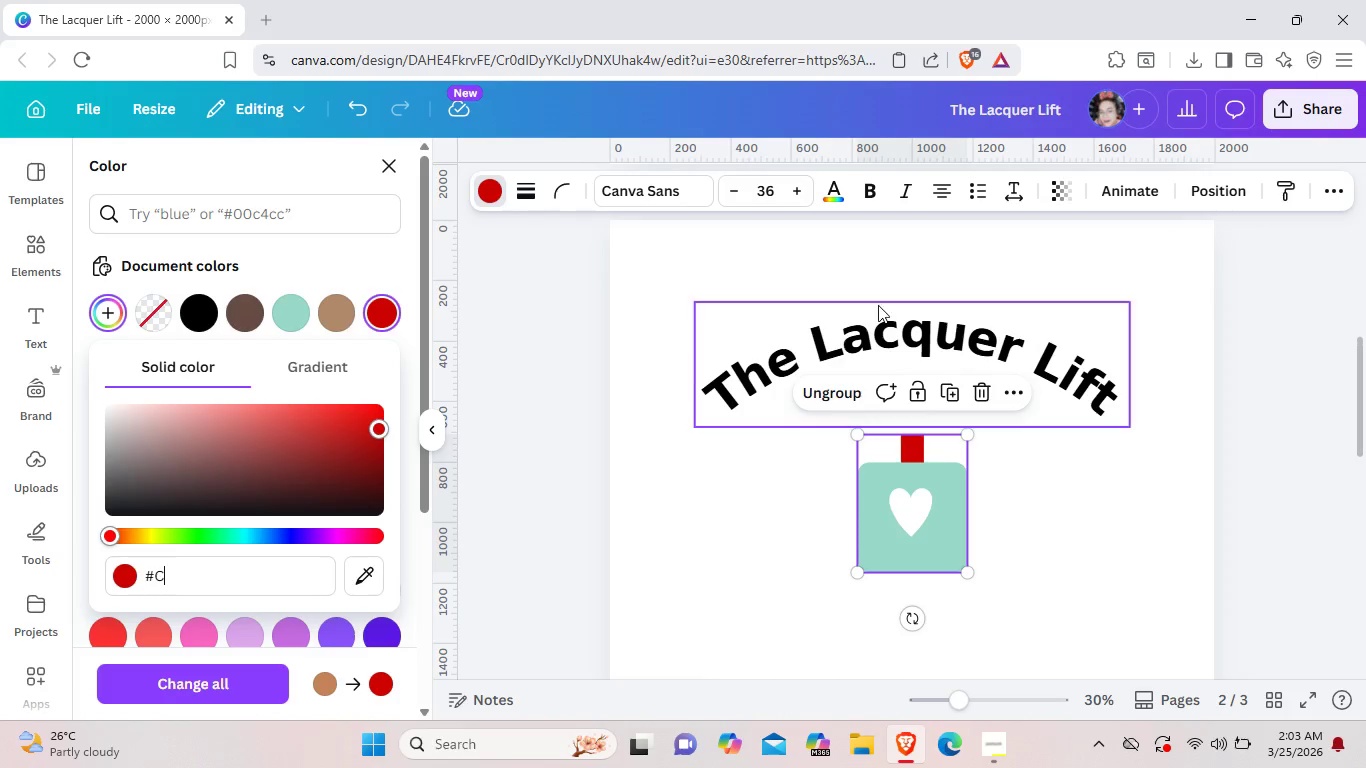 
scroll: coordinate [884, 307], scroll_direction: up, amount: 2.0
 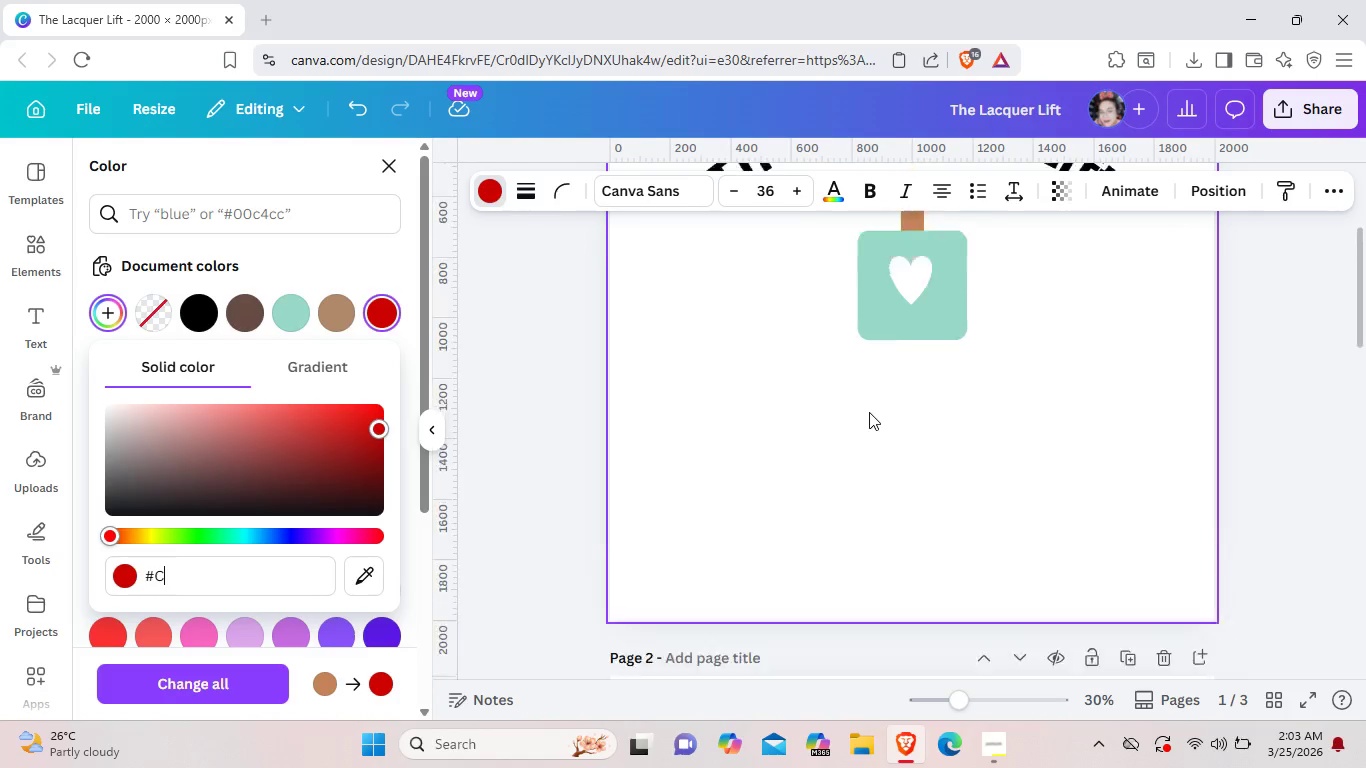 
scroll: coordinate [858, 430], scroll_direction: down, amount: 4.0
 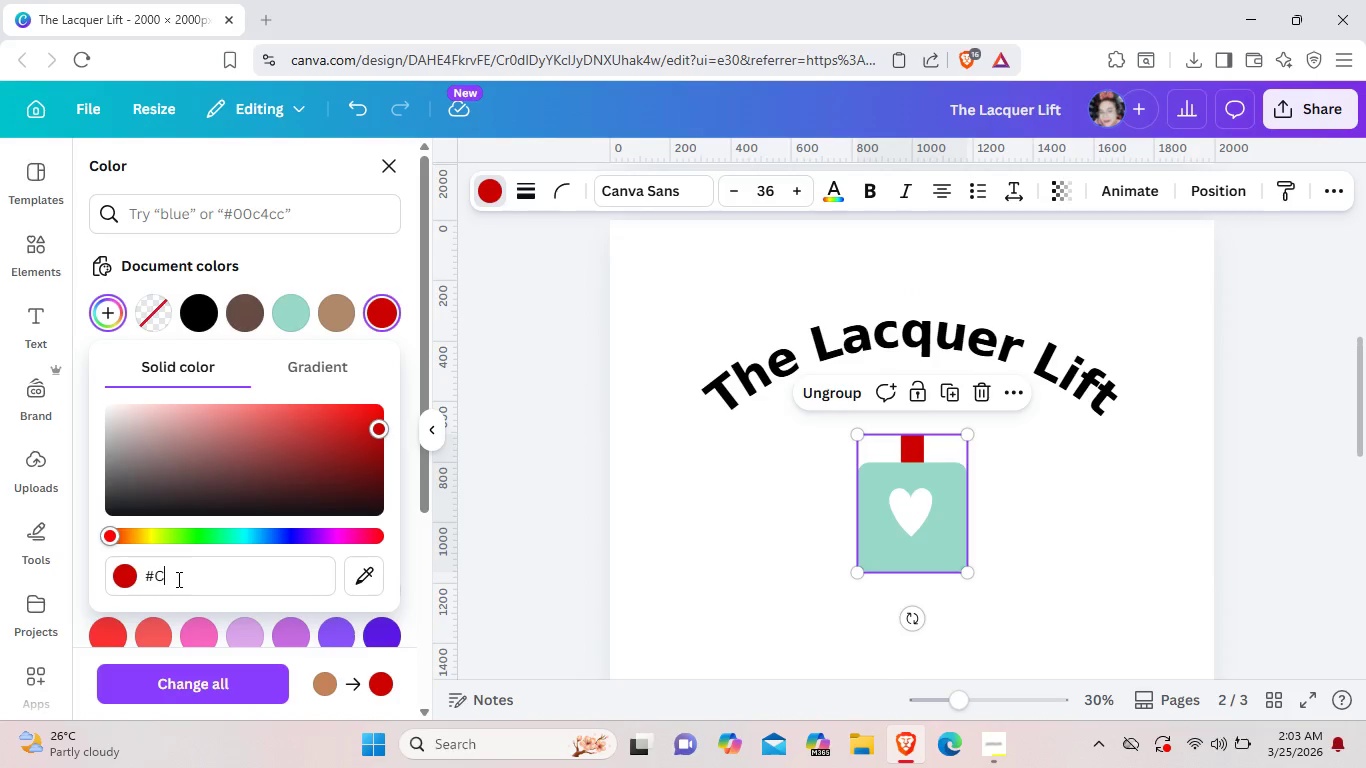 
key(Backspace)
type(333333)
 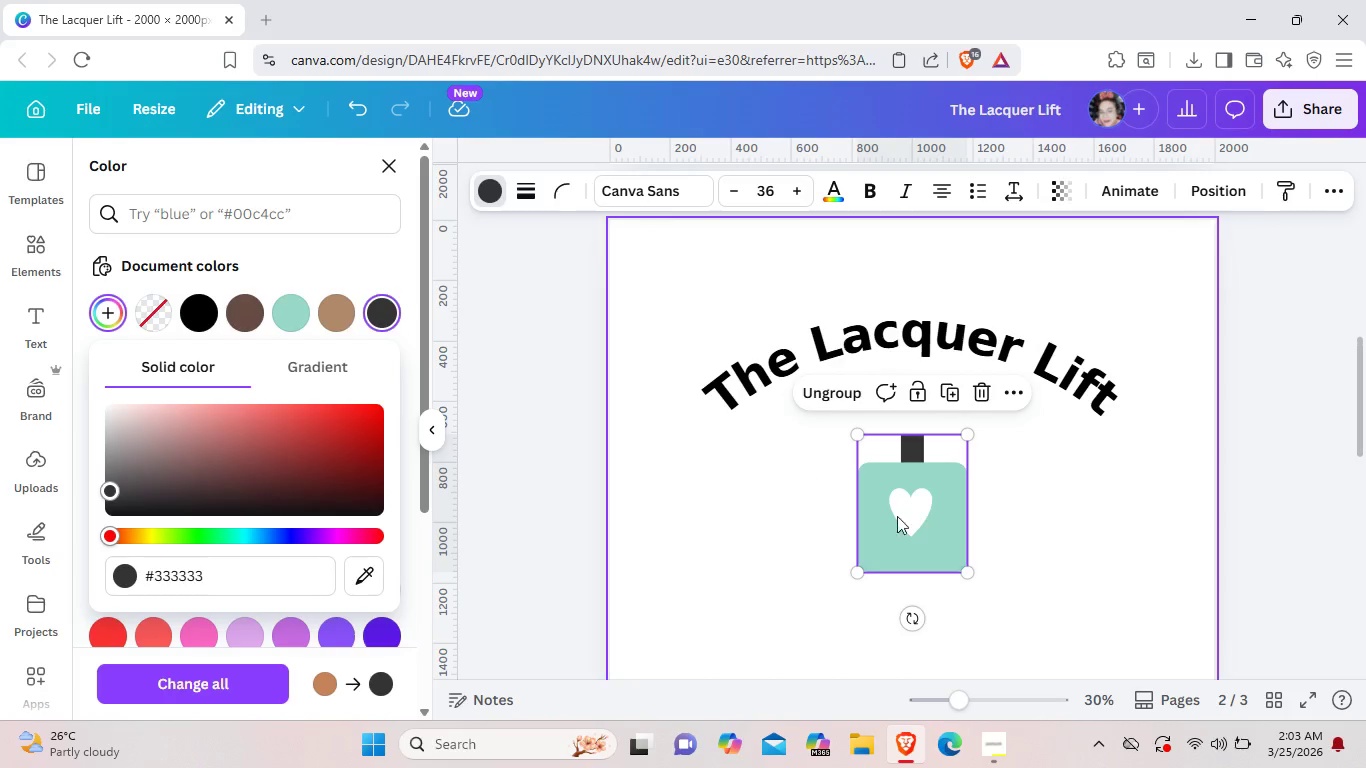 
wait(5.45)
 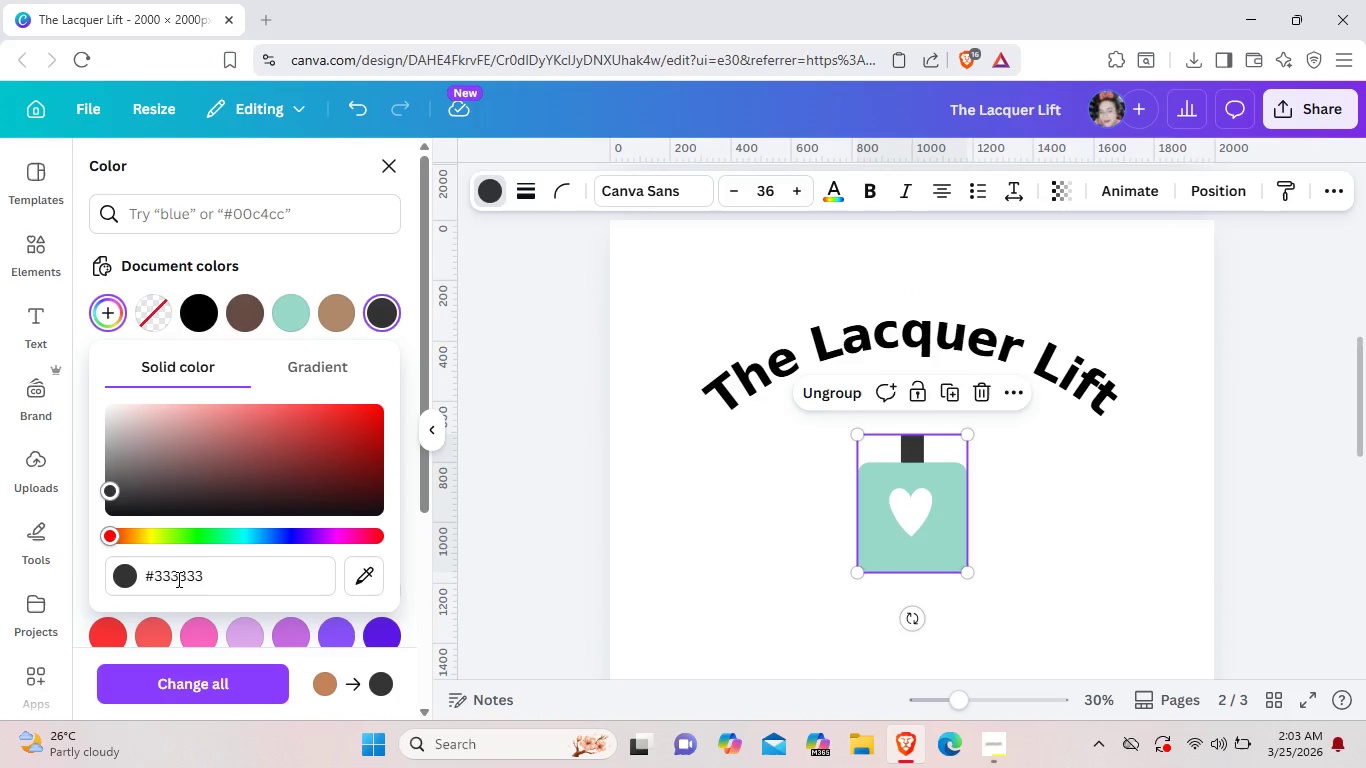 
left_click([1034, 567])
 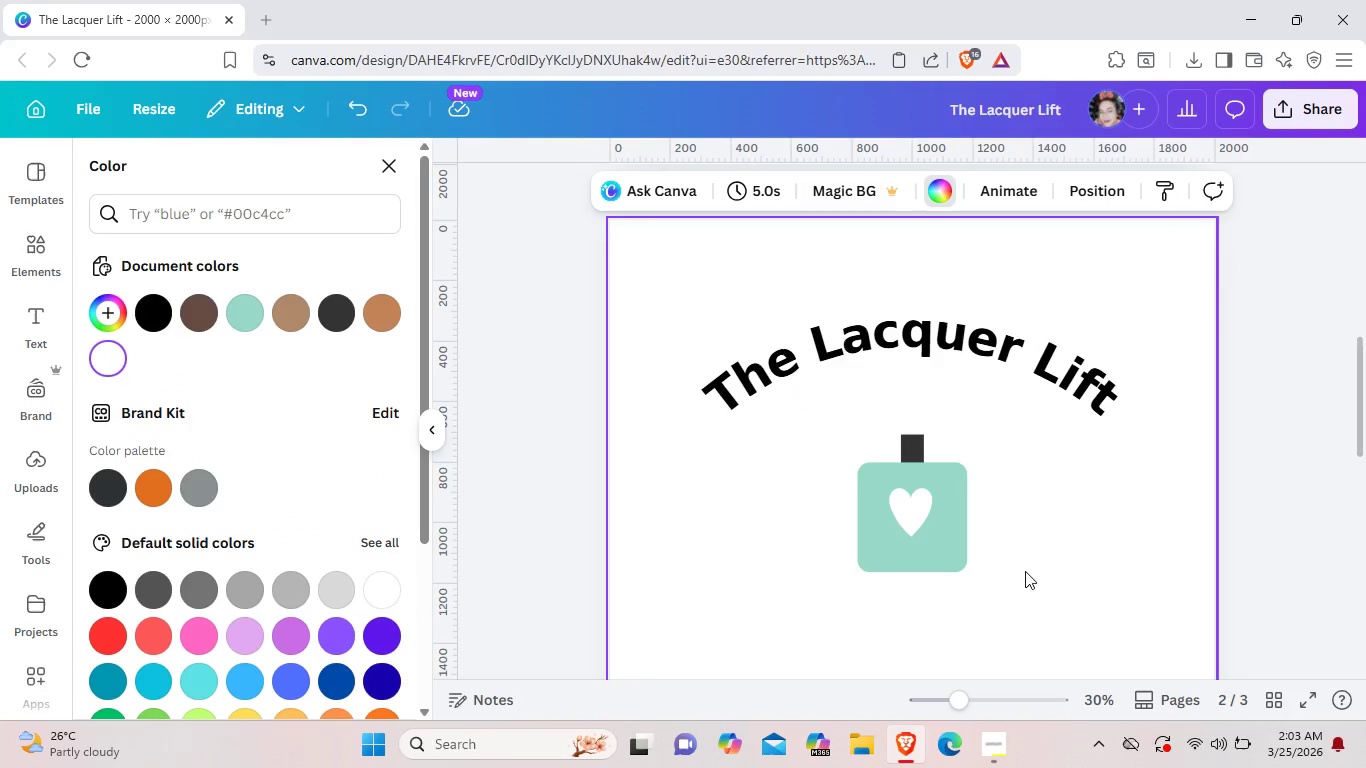 
left_click_drag(start_coordinate=[1024, 572], to_coordinate=[885, 494])
 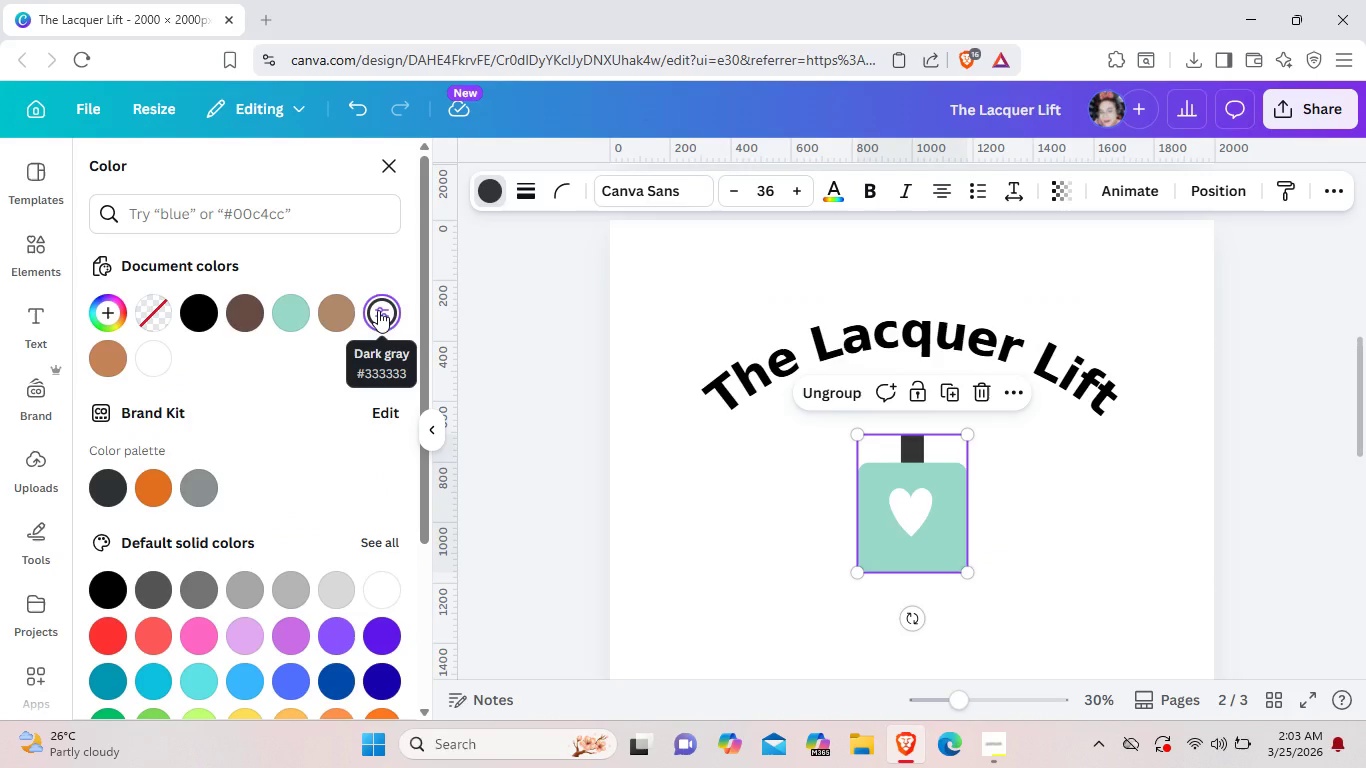 
left_click([378, 310])
 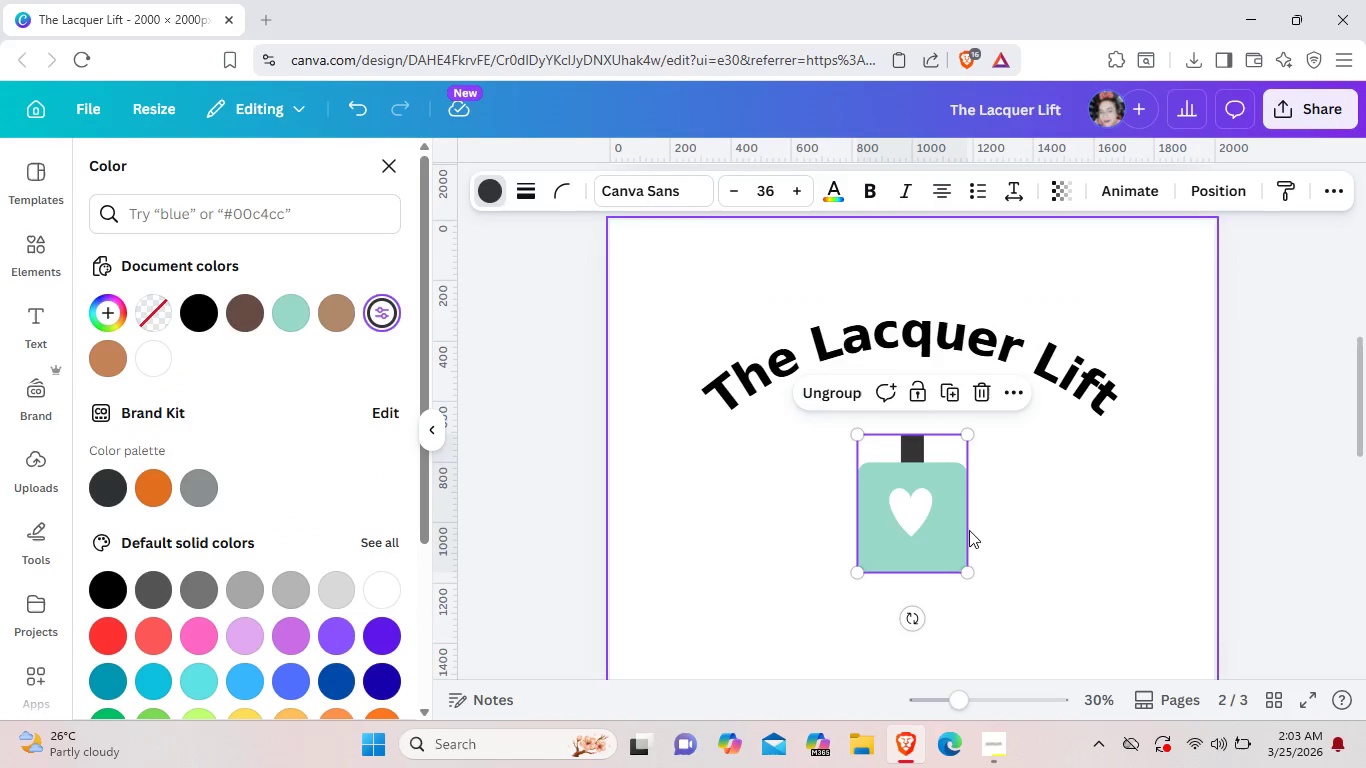 
left_click([925, 513])
 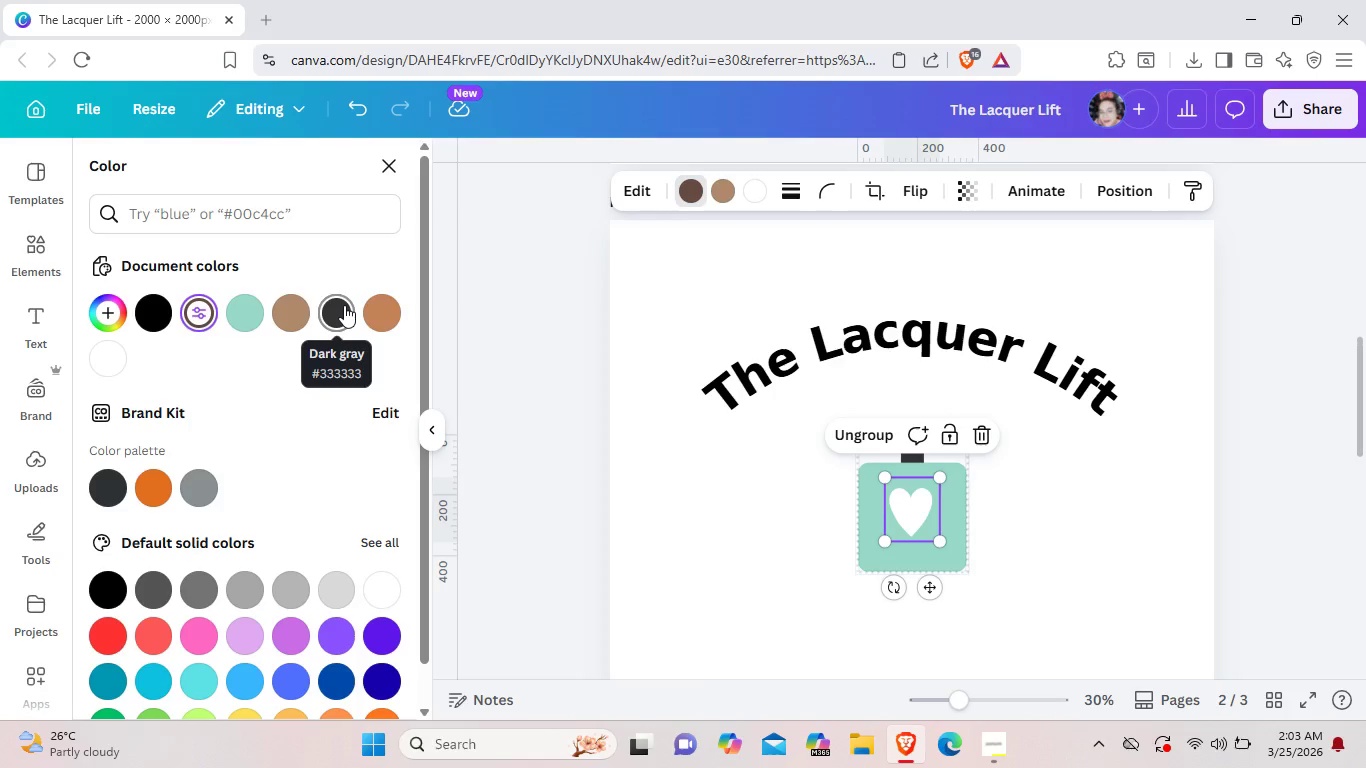 
left_click([344, 305])
 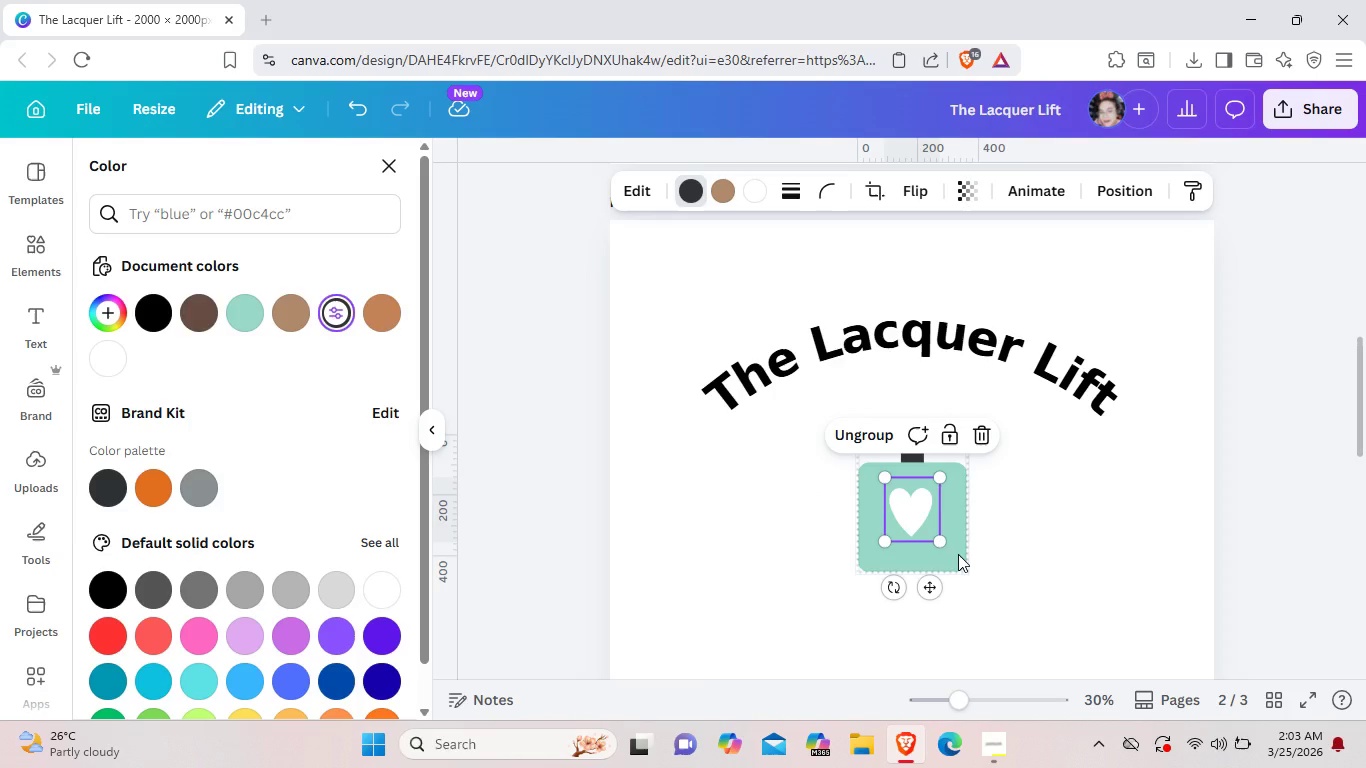 
left_click([958, 554])
 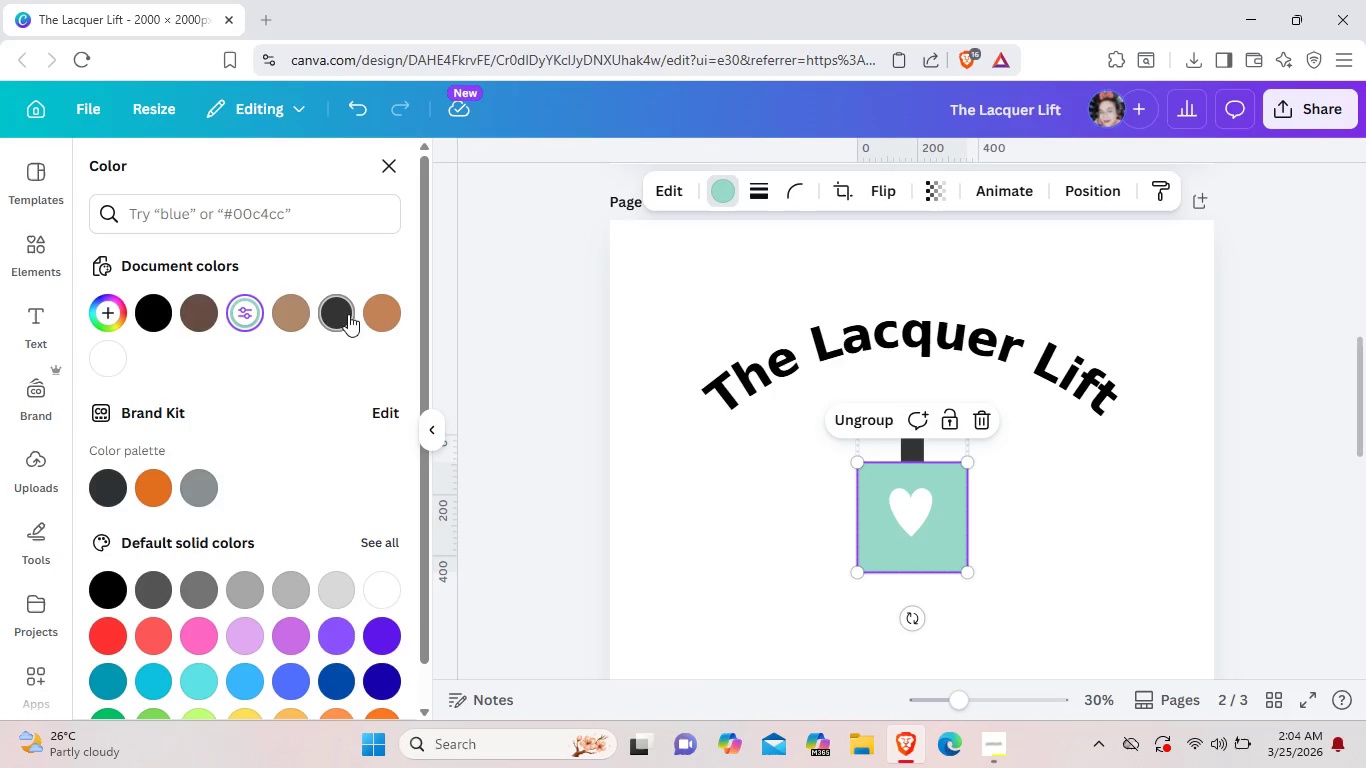 
left_click([348, 314])
 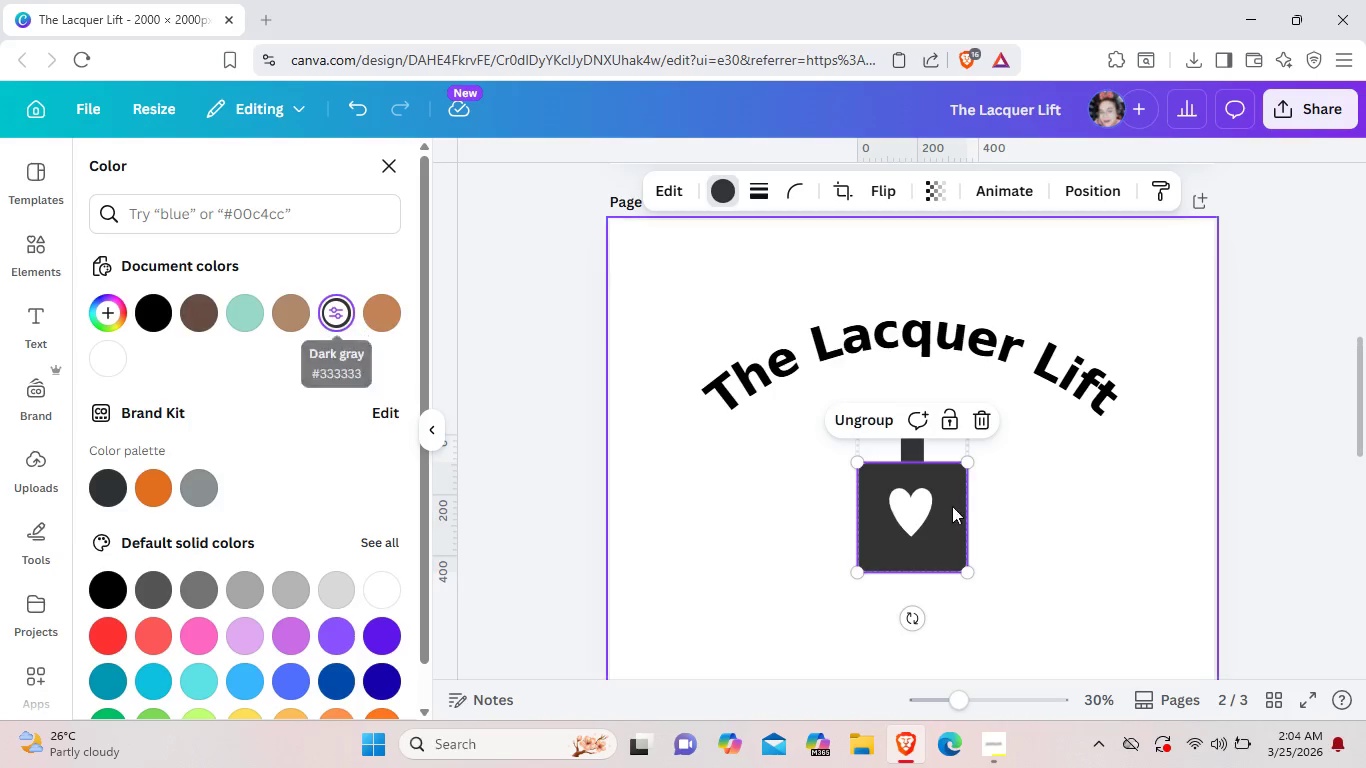 
left_click([1063, 548])
 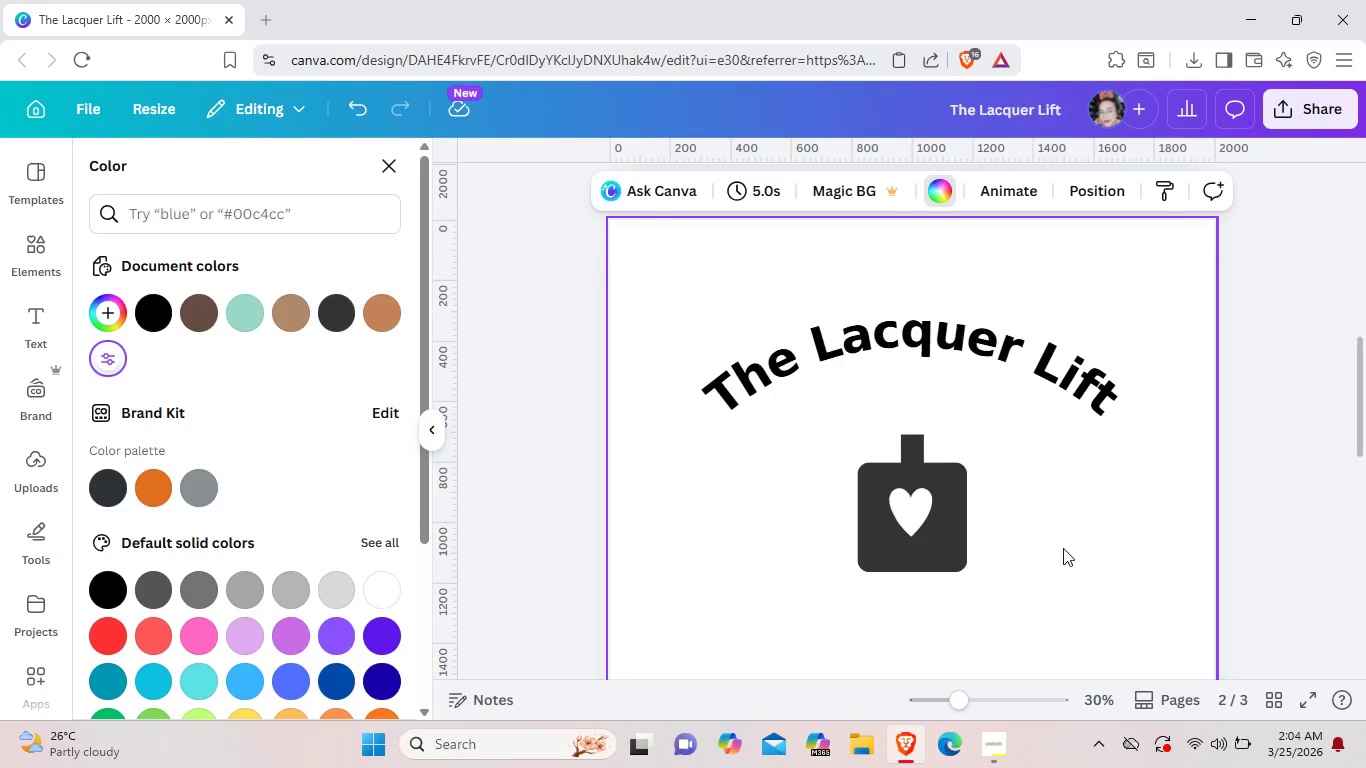 
scroll: coordinate [1063, 548], scroll_direction: down, amount: 6.0
 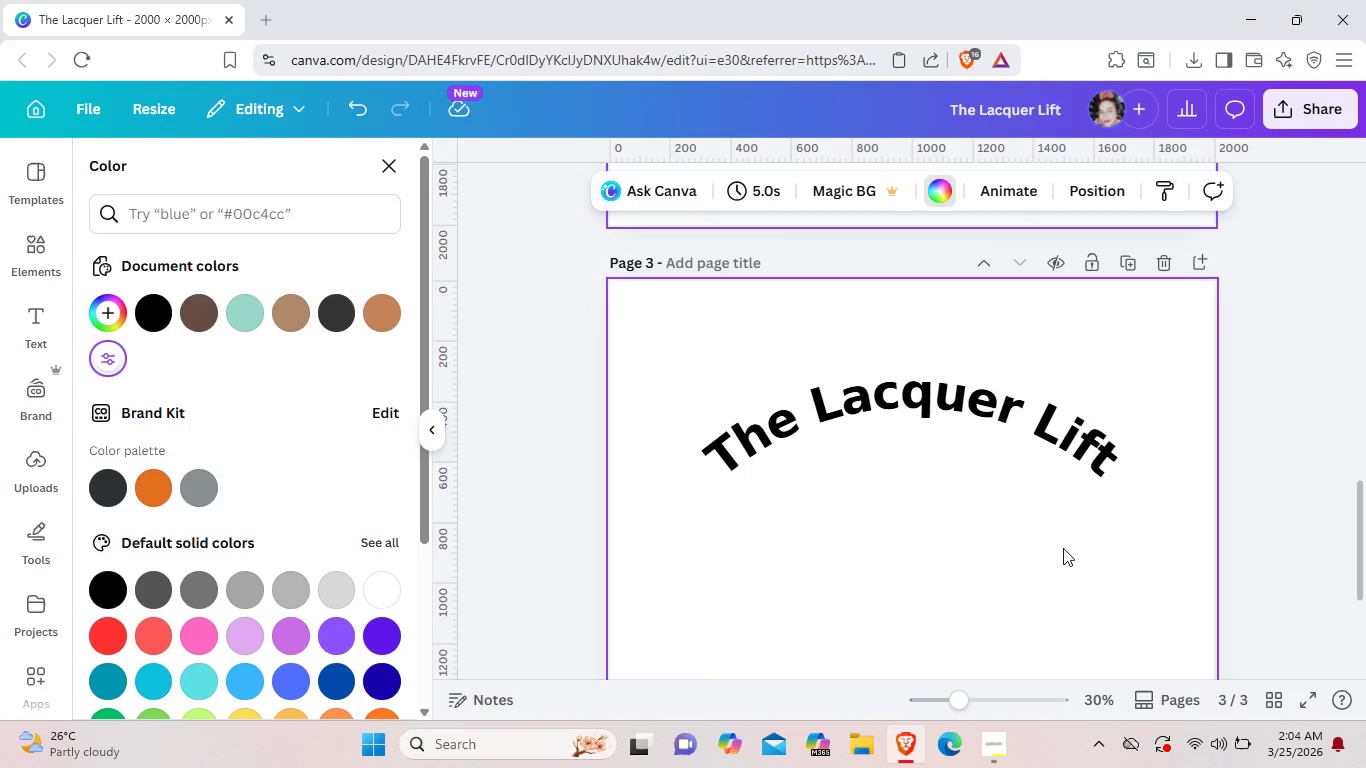 
scroll: coordinate [1063, 548], scroll_direction: up, amount: 13.0
 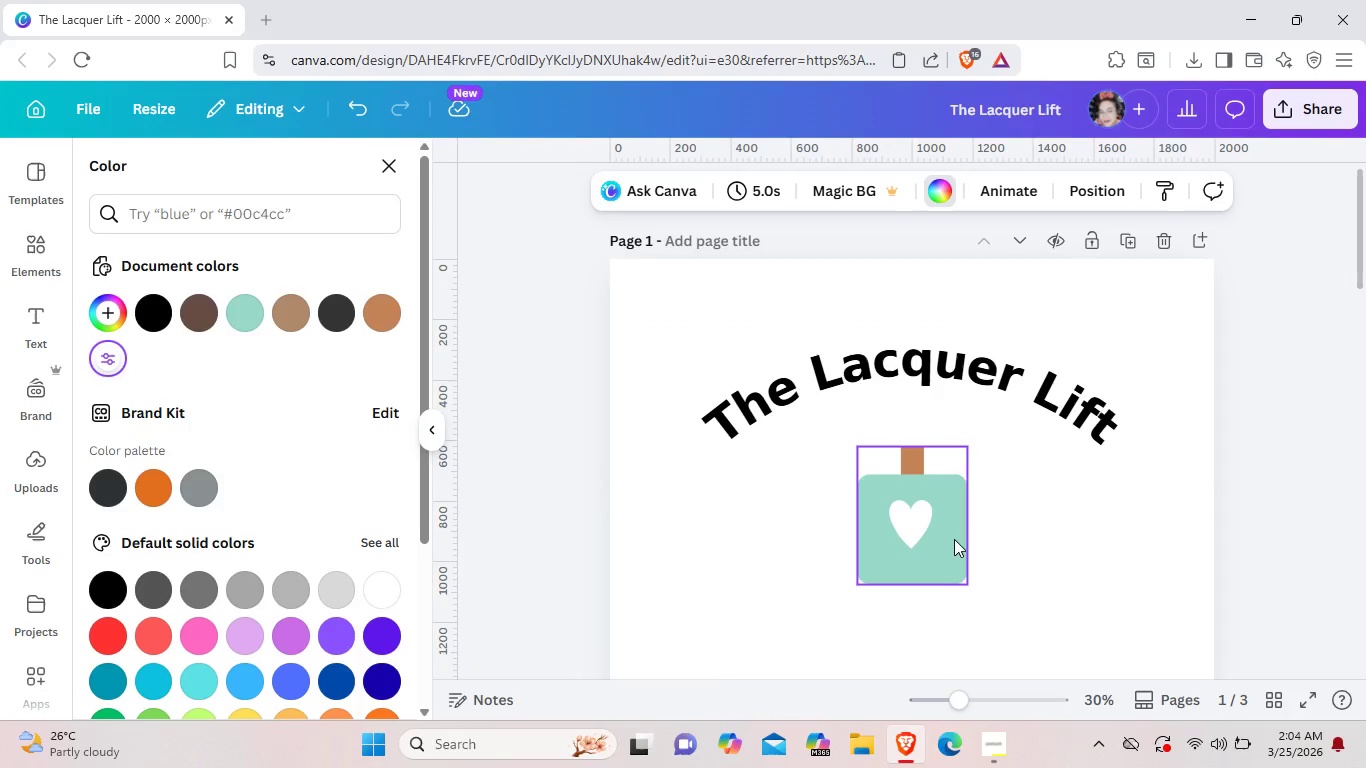 
left_click([954, 539])
 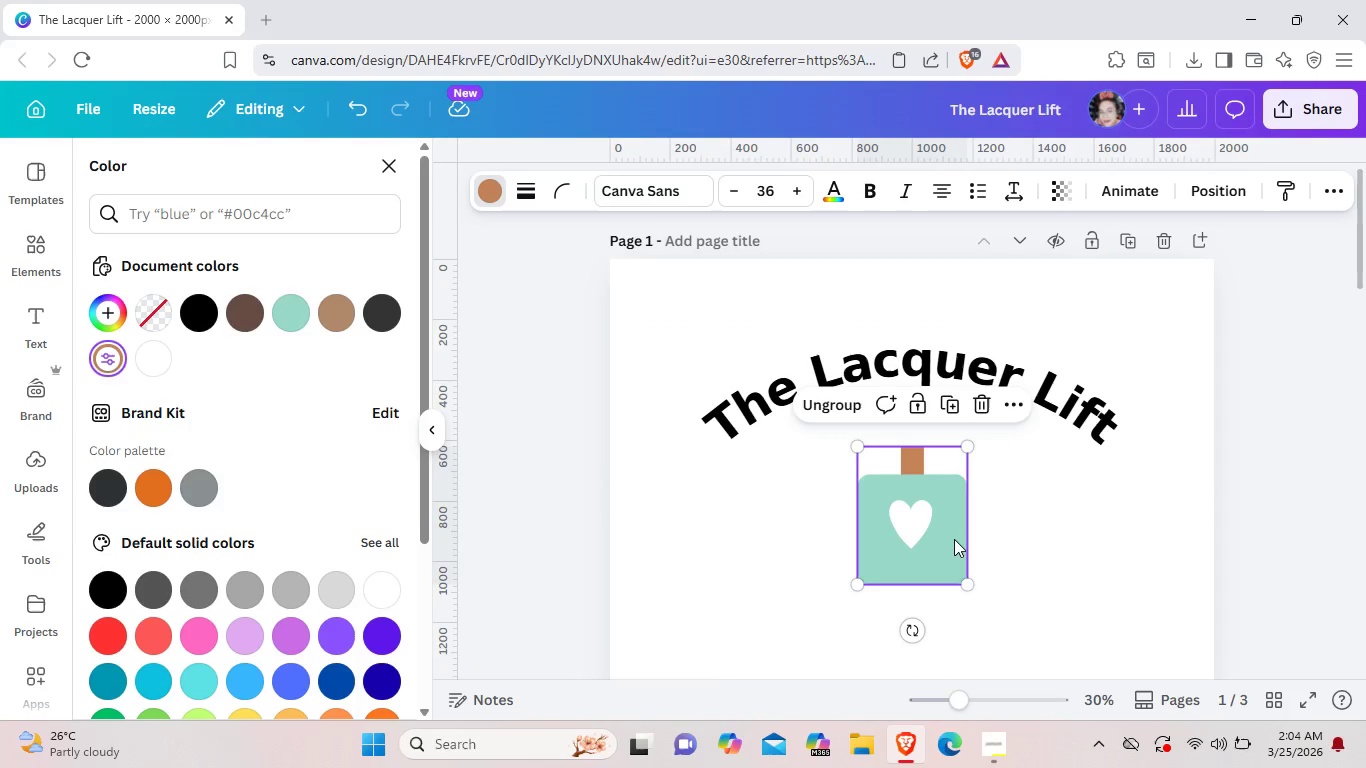 
hold_key(key=ShiftLeft, duration=0.36)
 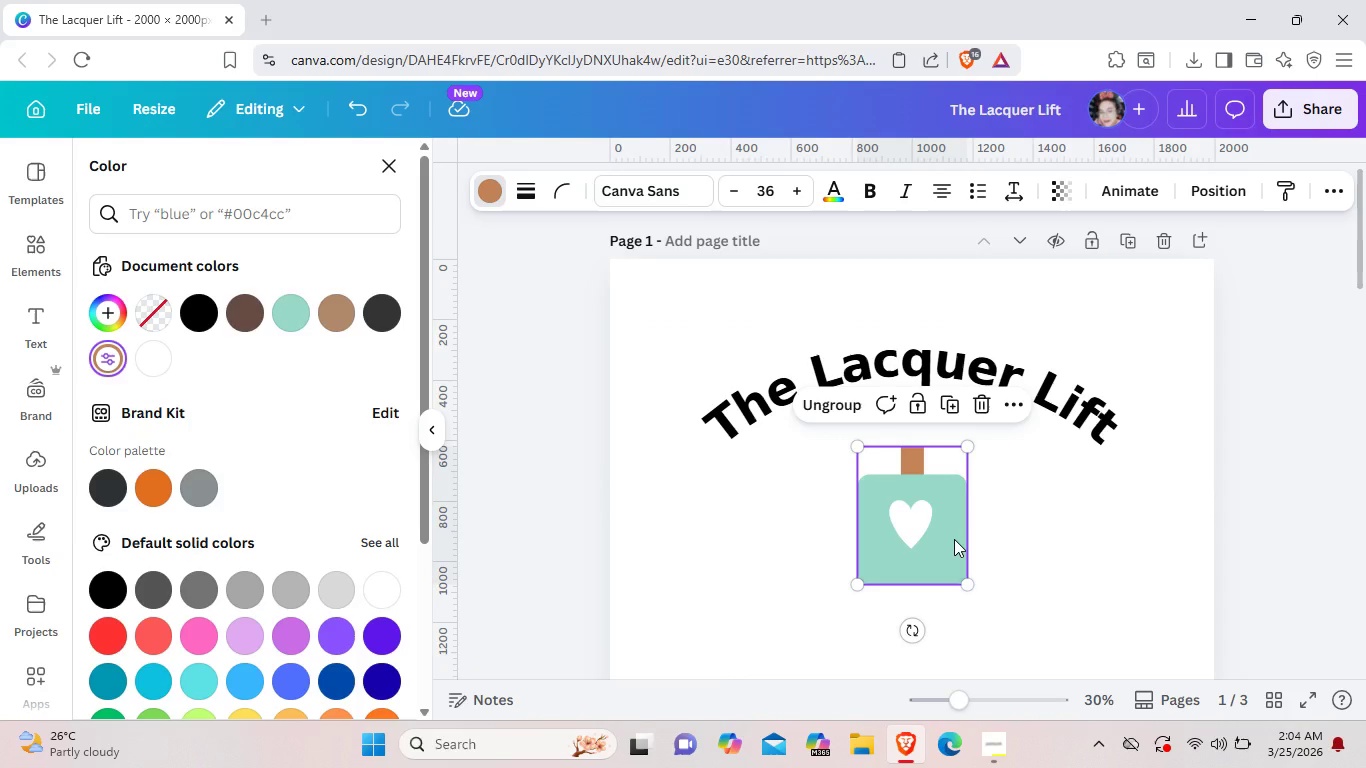 
key(Control+C)
 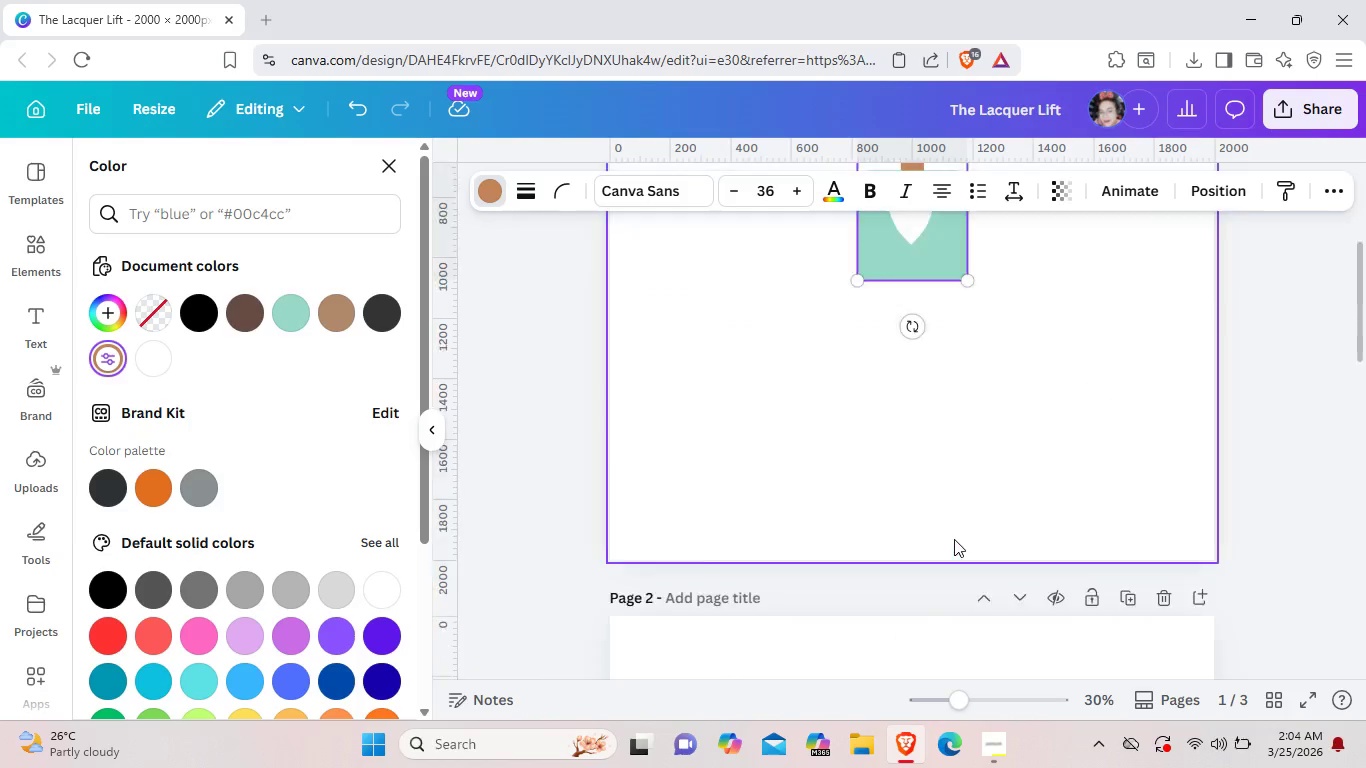 
scroll: coordinate [954, 539], scroll_direction: down, amount: 8.0
 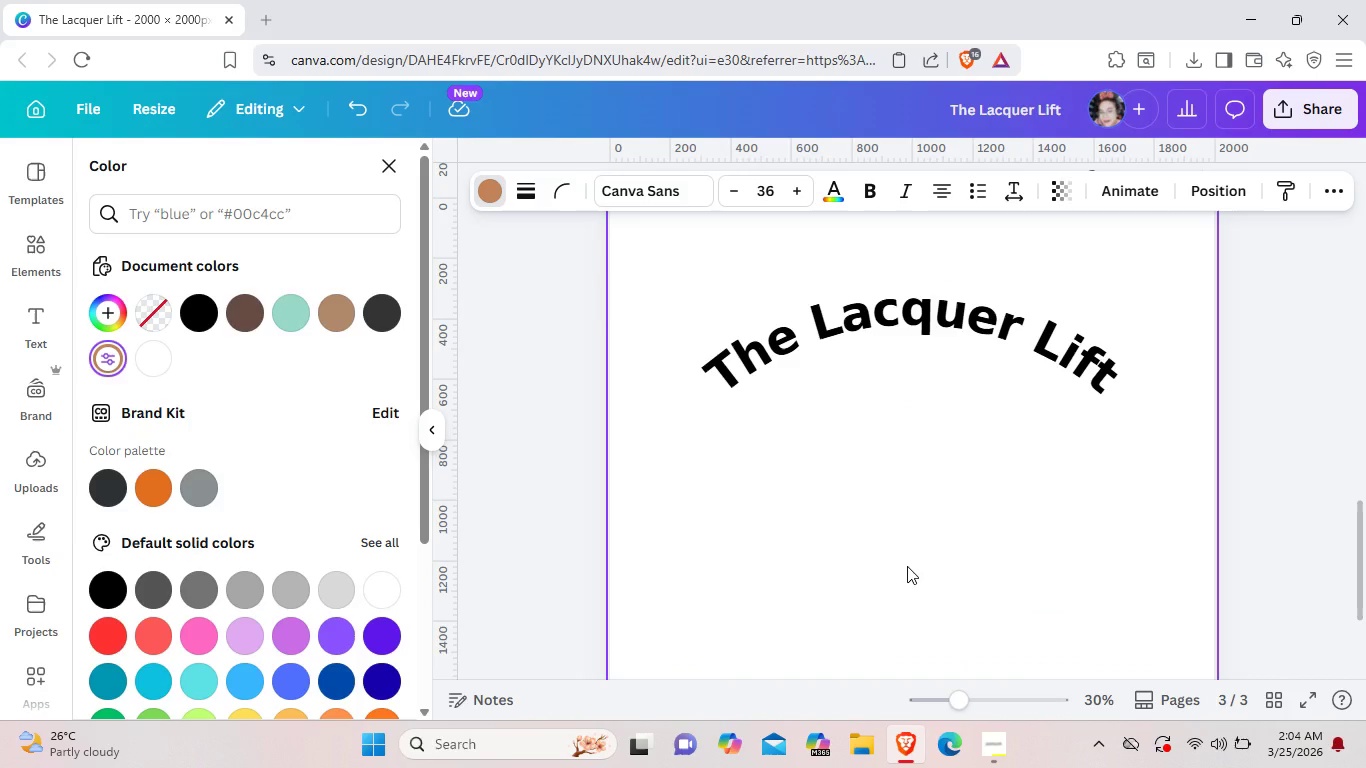 
key(Control+V)
 